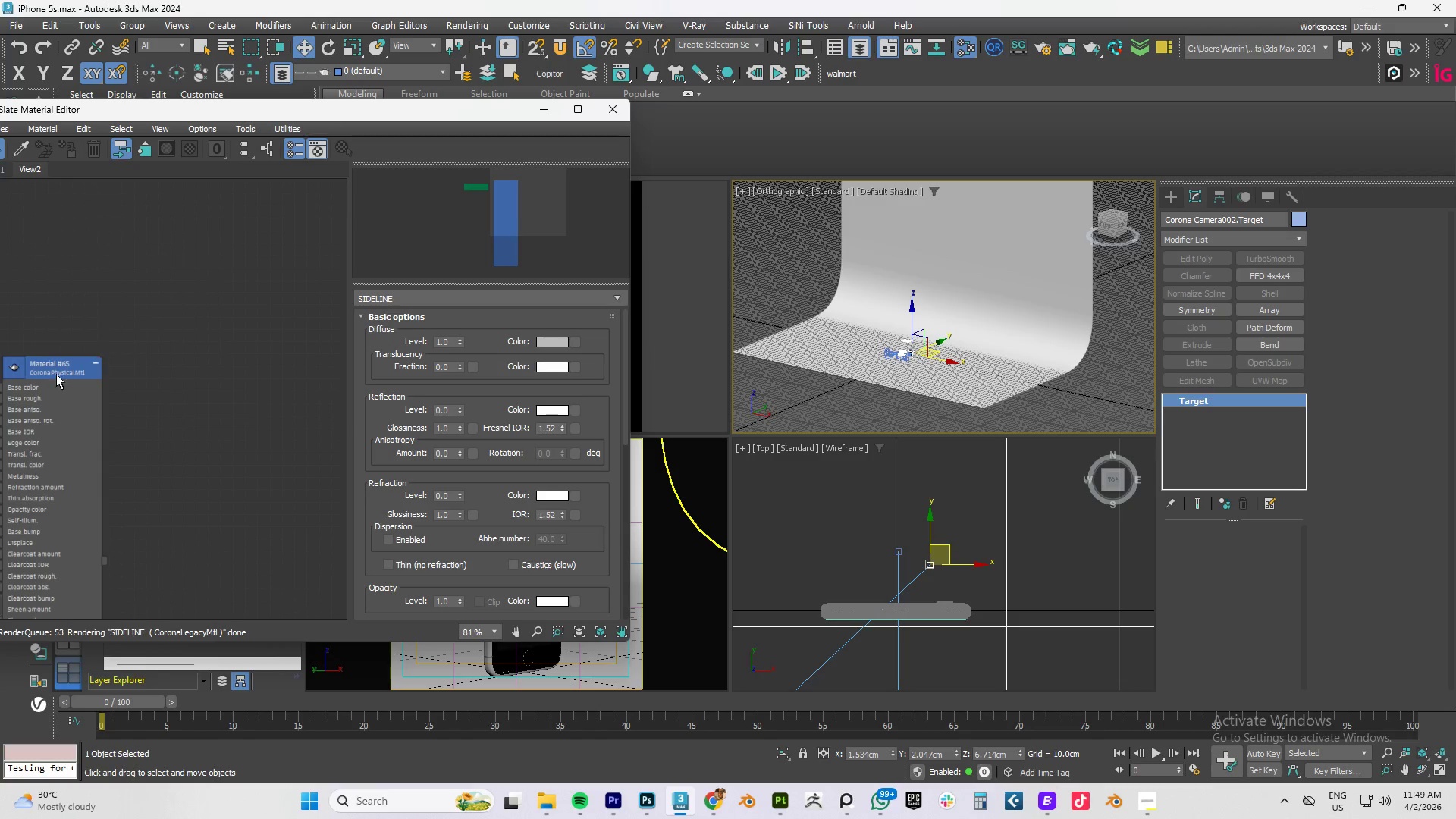 
scroll: coordinate [24, 375], scroll_direction: up, amount: 5.0
 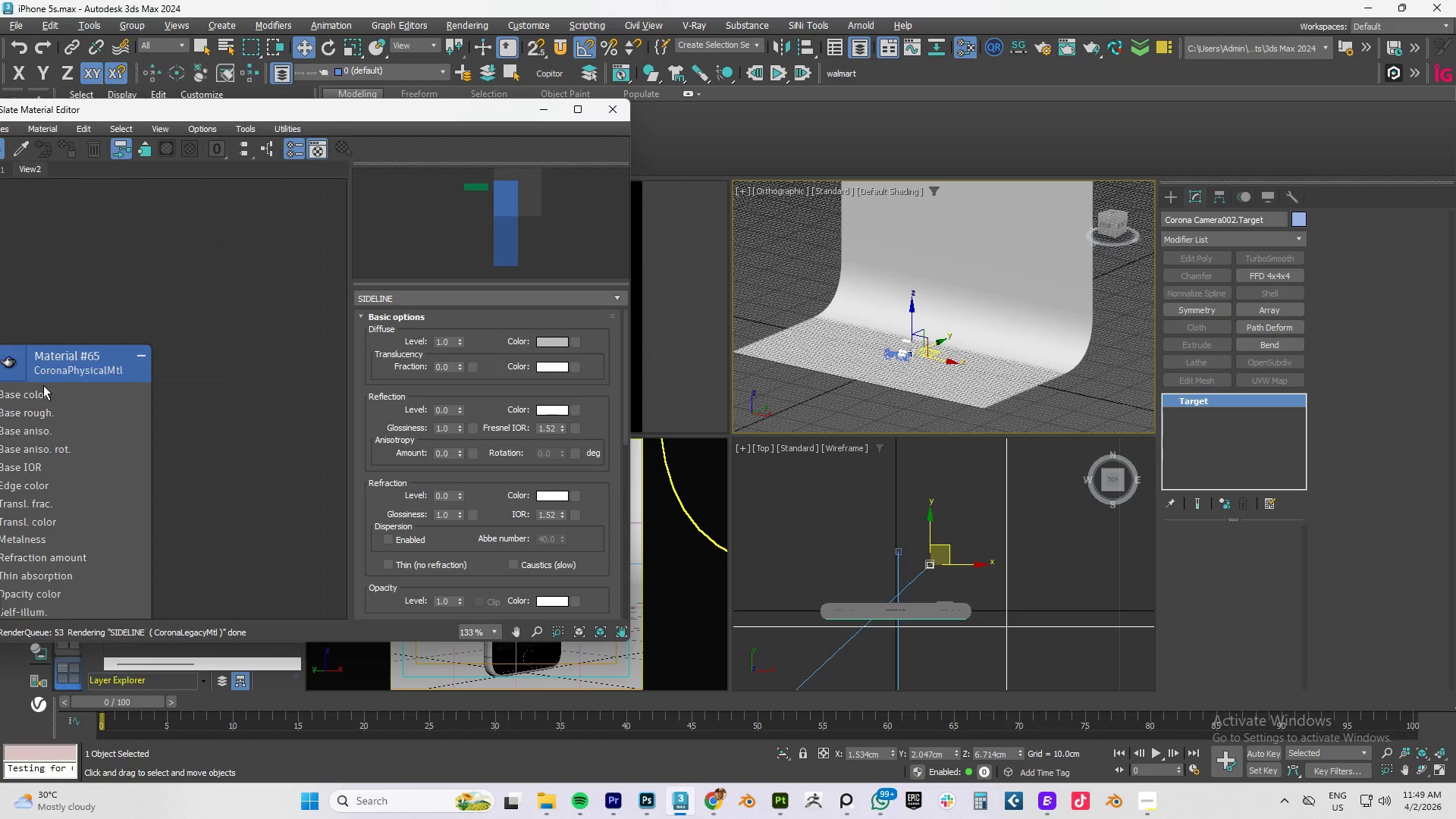 
left_click_drag(start_coordinate=[49, 362], to_coordinate=[214, 329])
 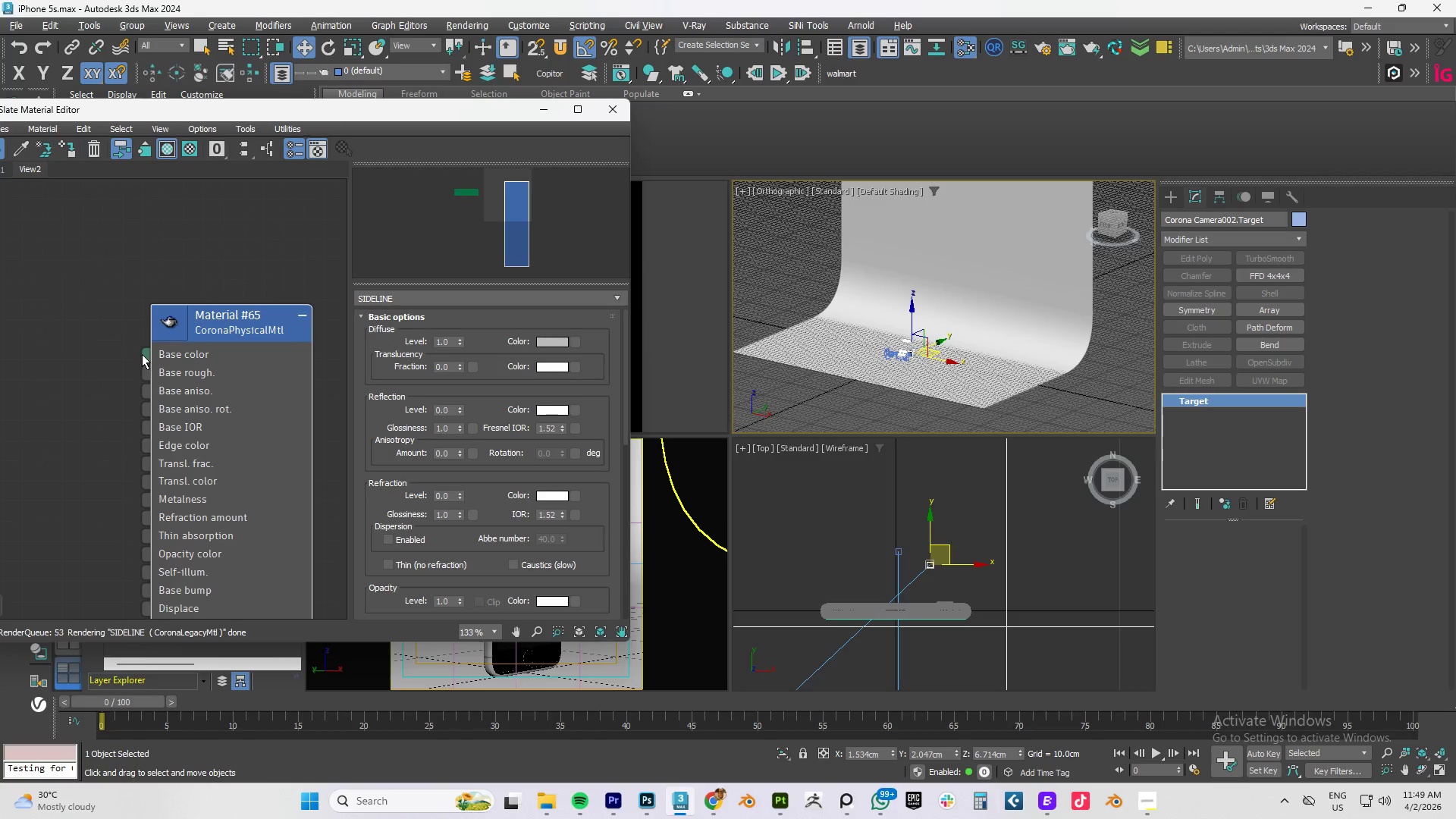 
left_click_drag(start_coordinate=[142, 354], to_coordinate=[49, 275])
 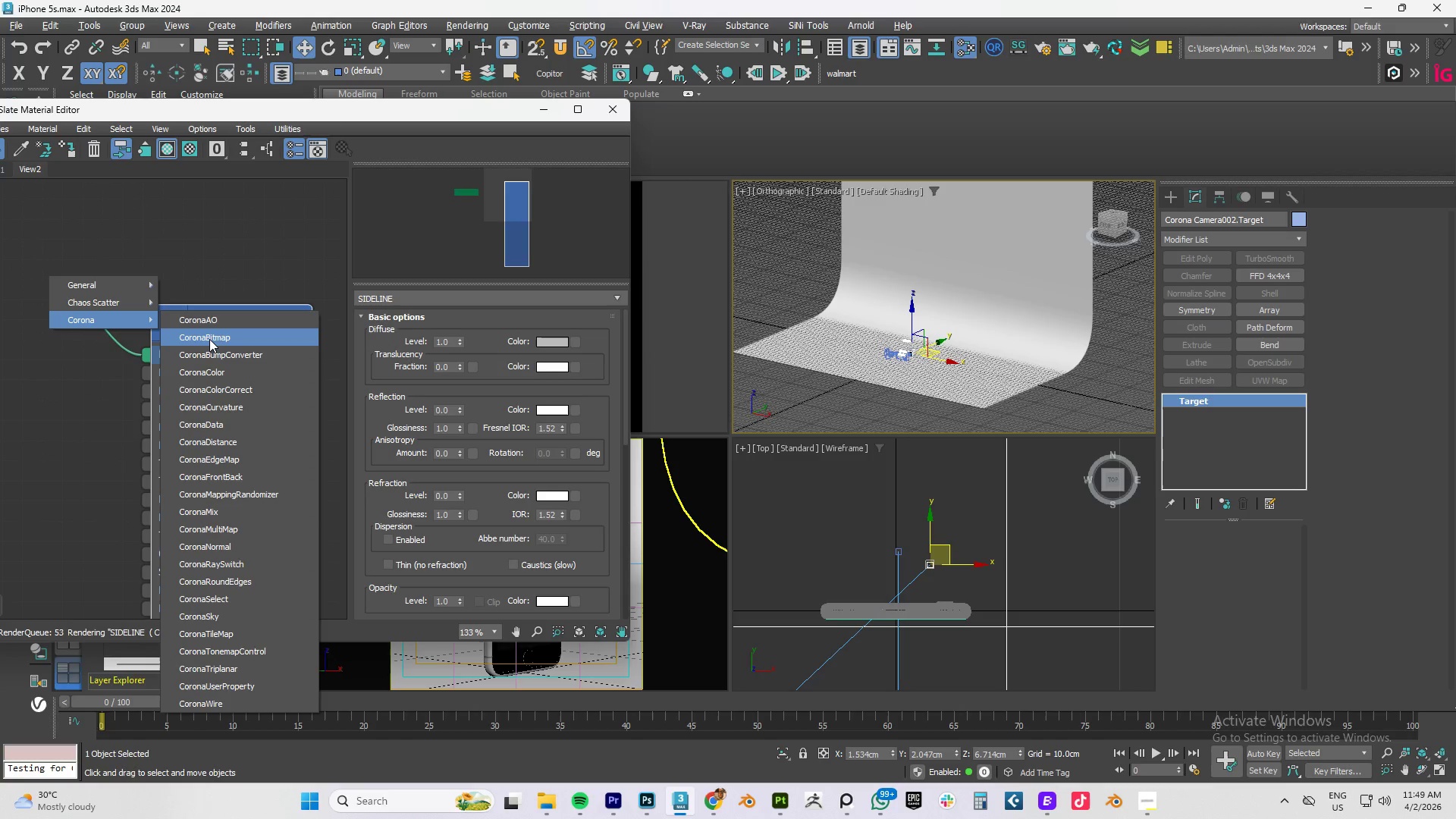 
left_click([213, 372])
 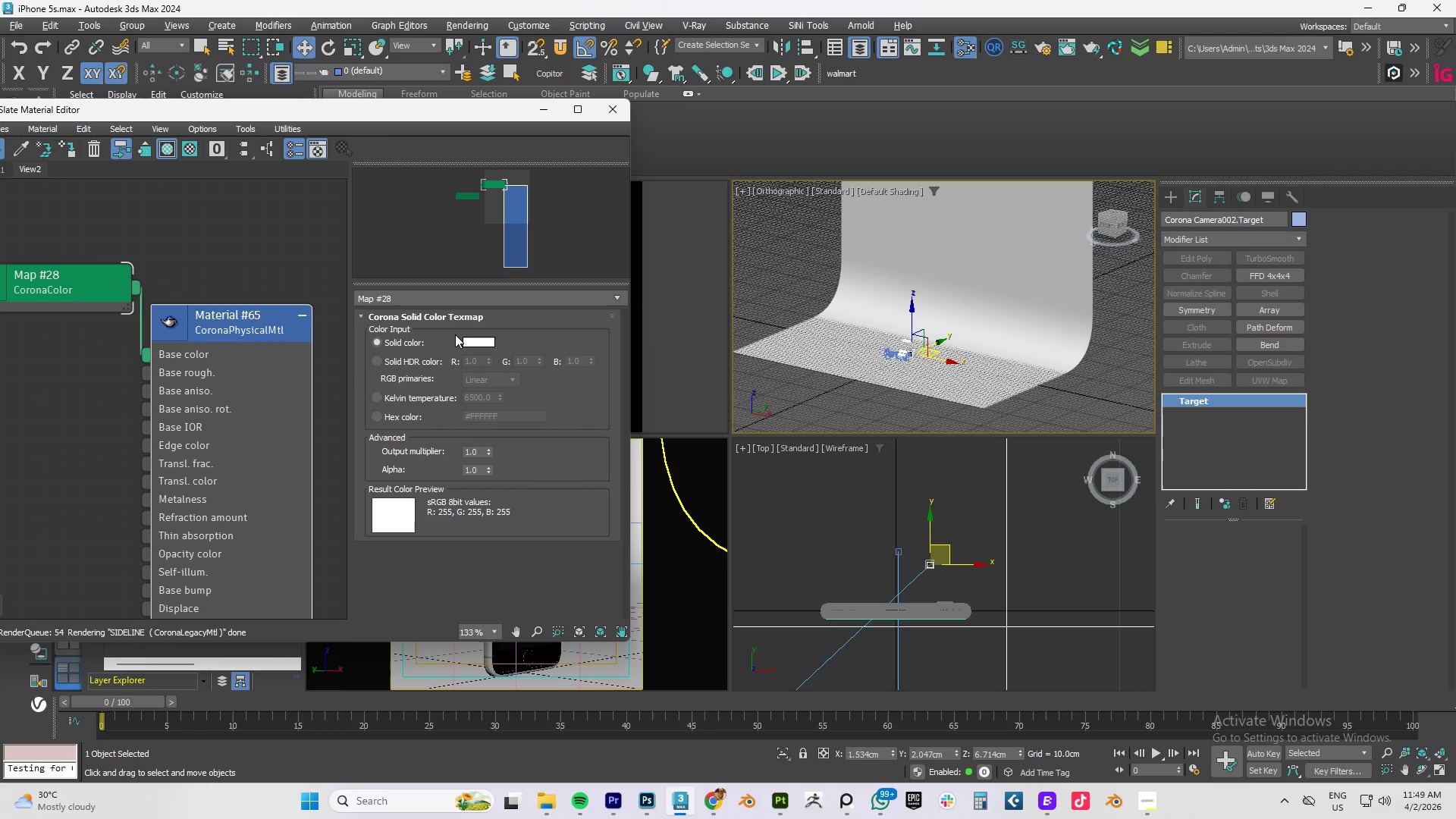 
left_click([475, 344])
 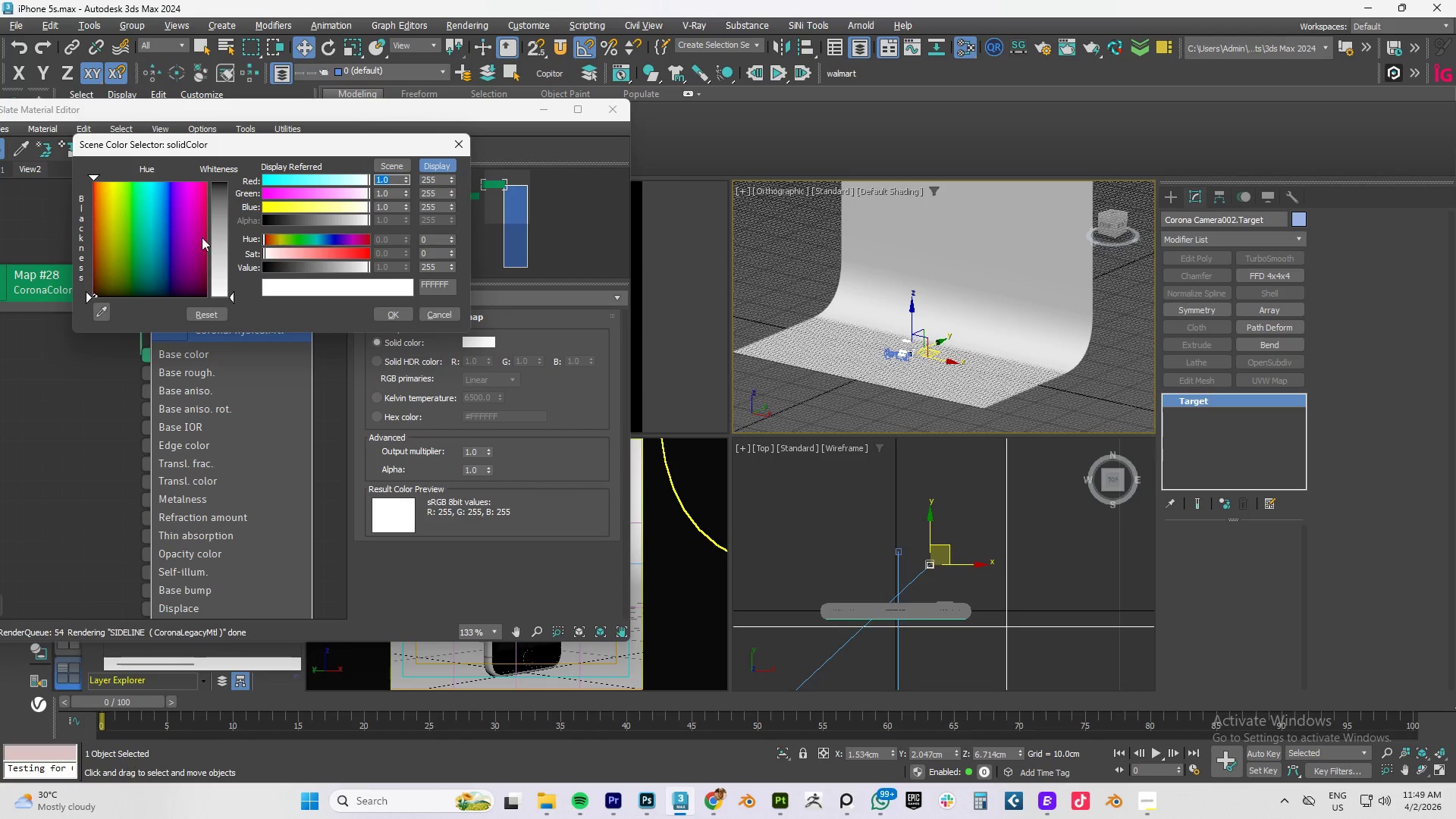 
left_click([162, 240])
 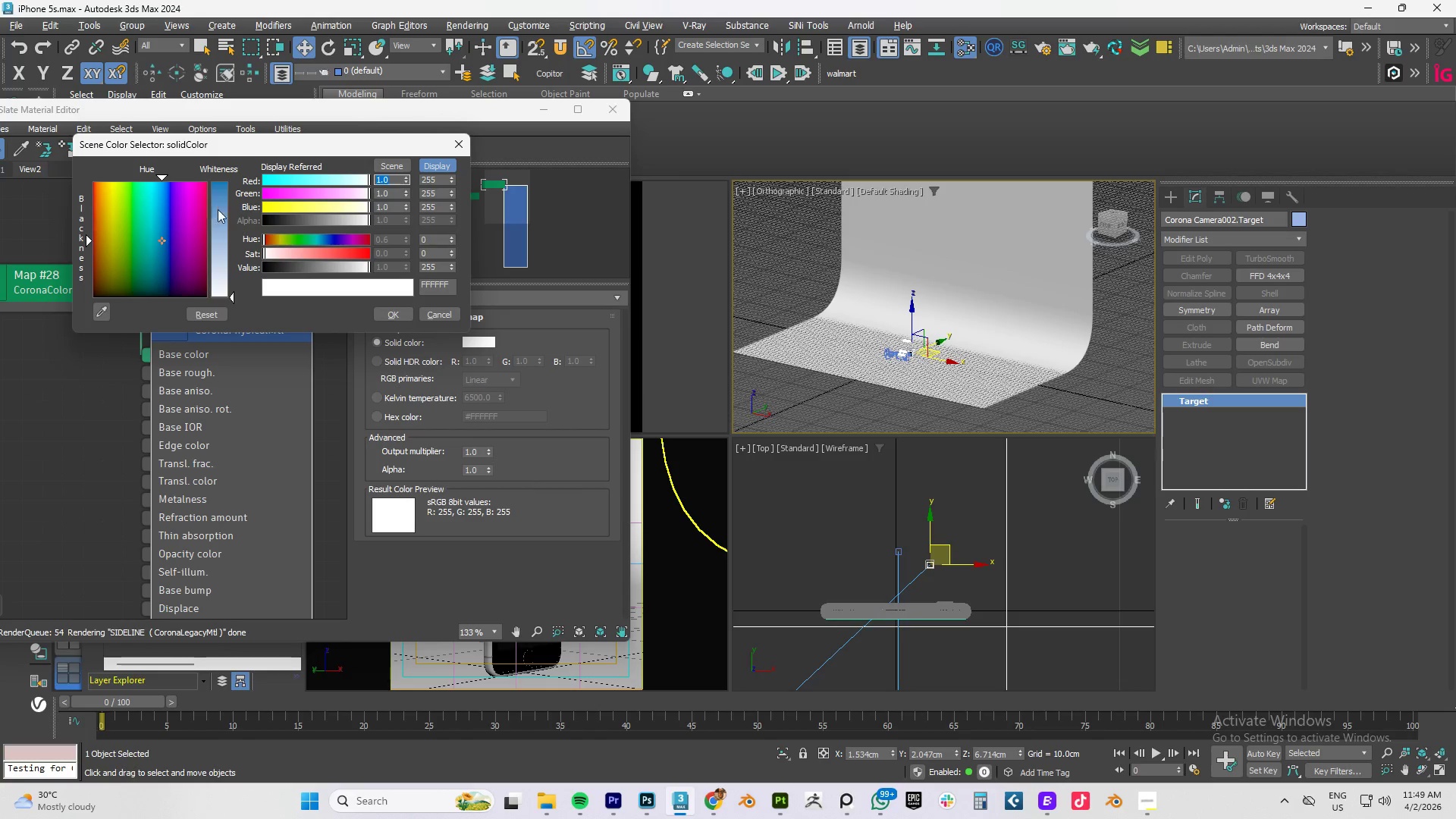 
left_click_drag(start_coordinate=[218, 203], to_coordinate=[228, 182])
 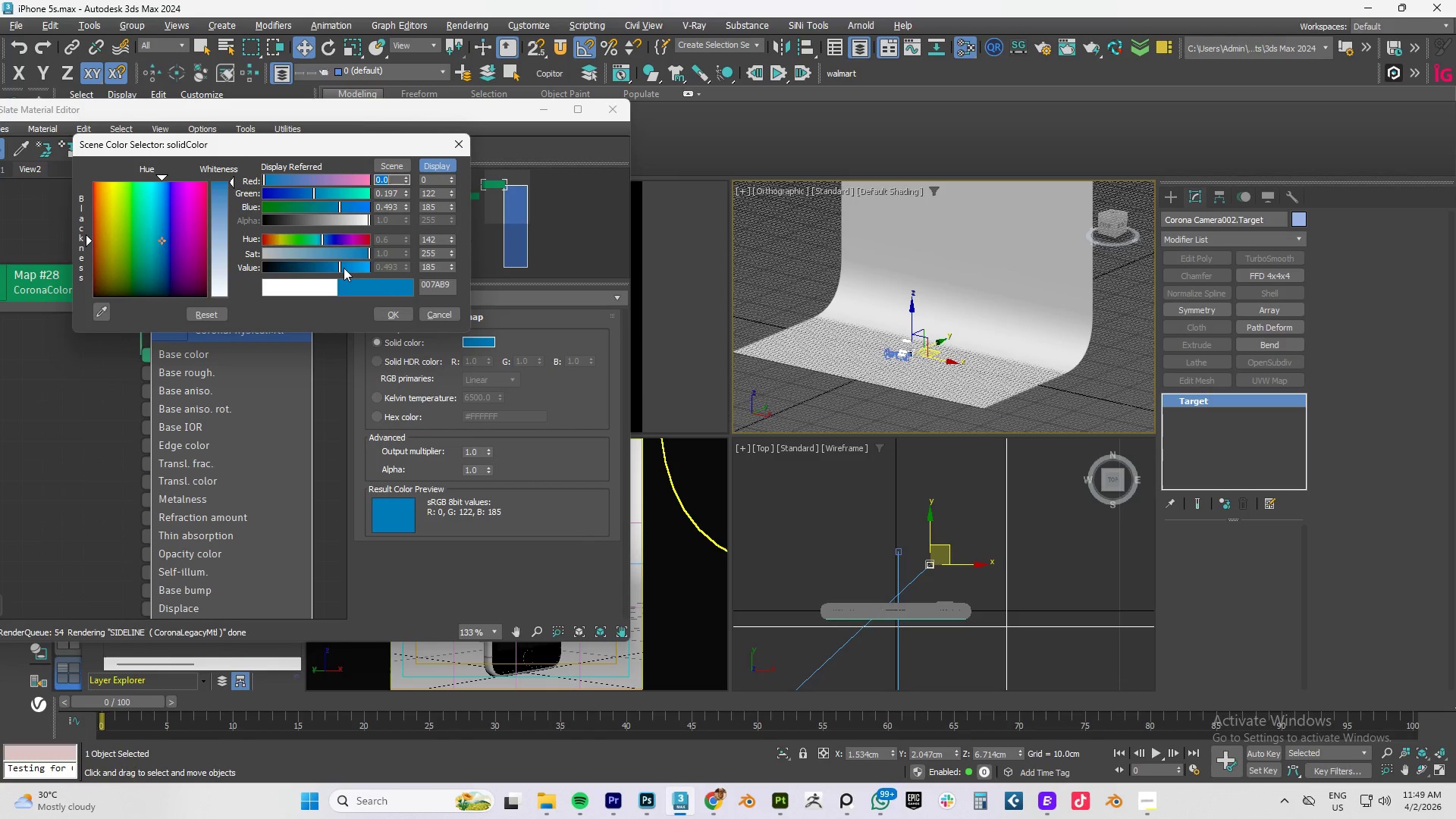 
left_click_drag(start_coordinate=[344, 268], to_coordinate=[366, 267])
 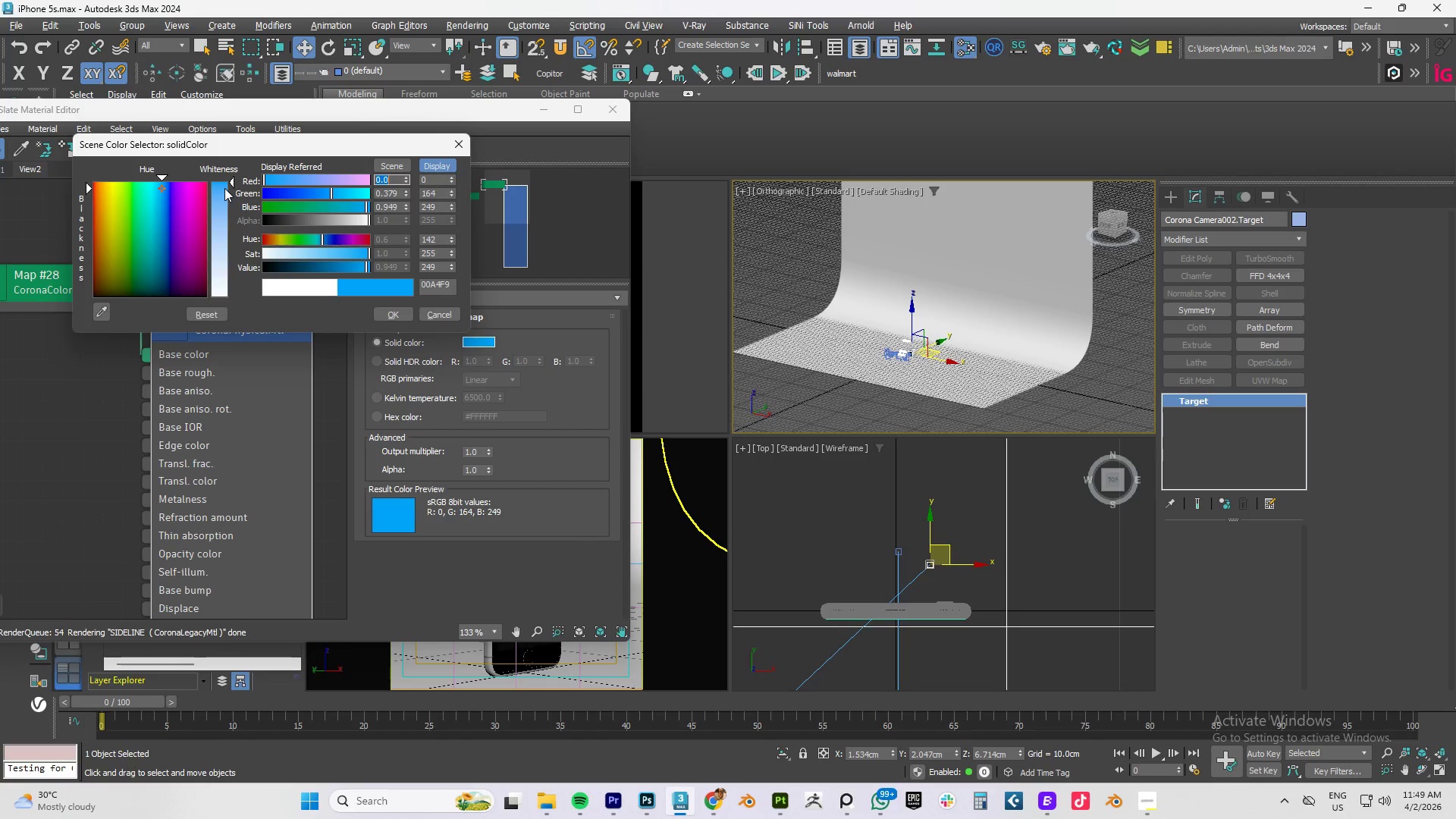 
left_click_drag(start_coordinate=[224, 192], to_coordinate=[225, 198])
 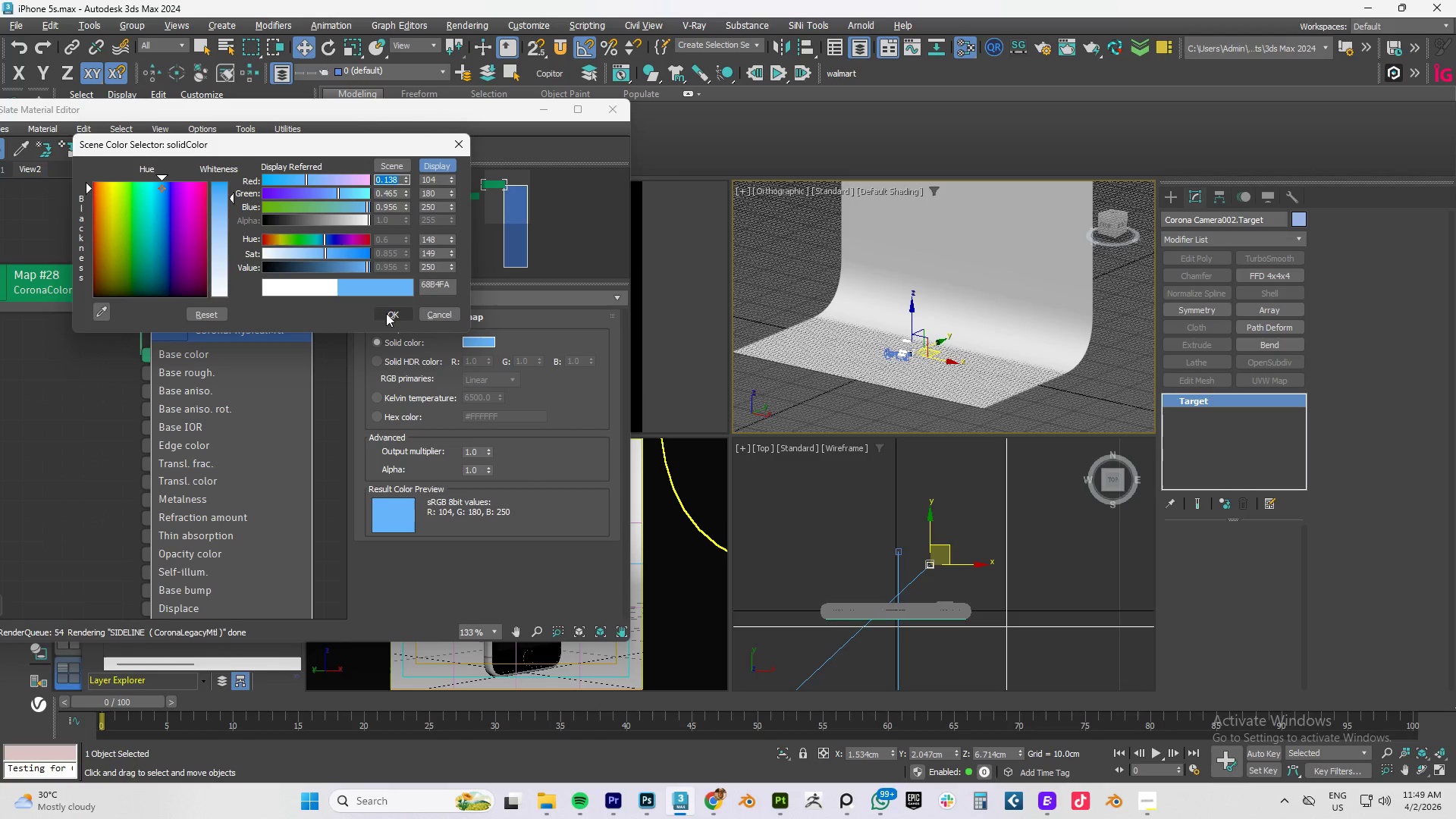 
left_click([387, 314])
 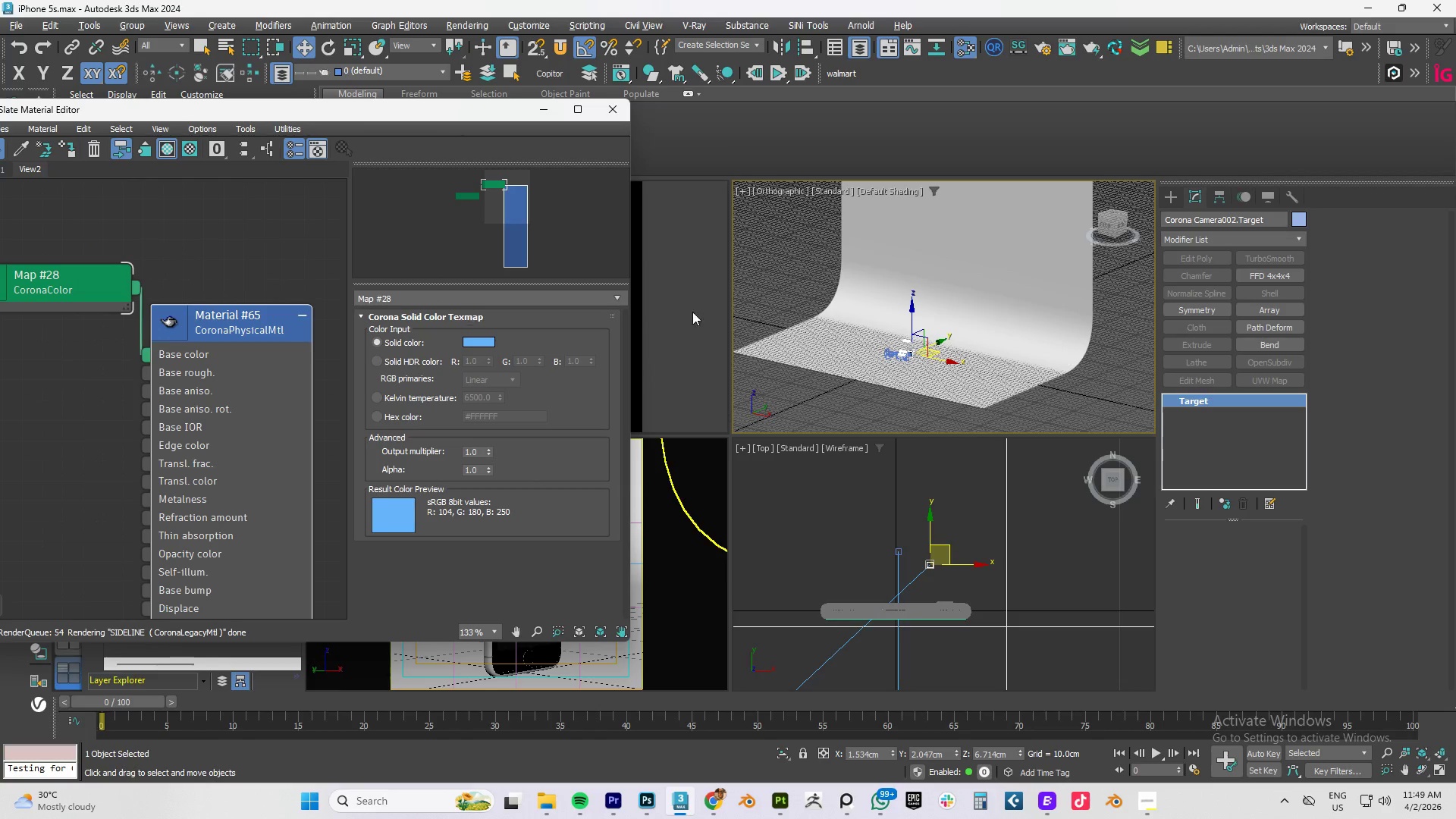 
left_click([997, 266])
 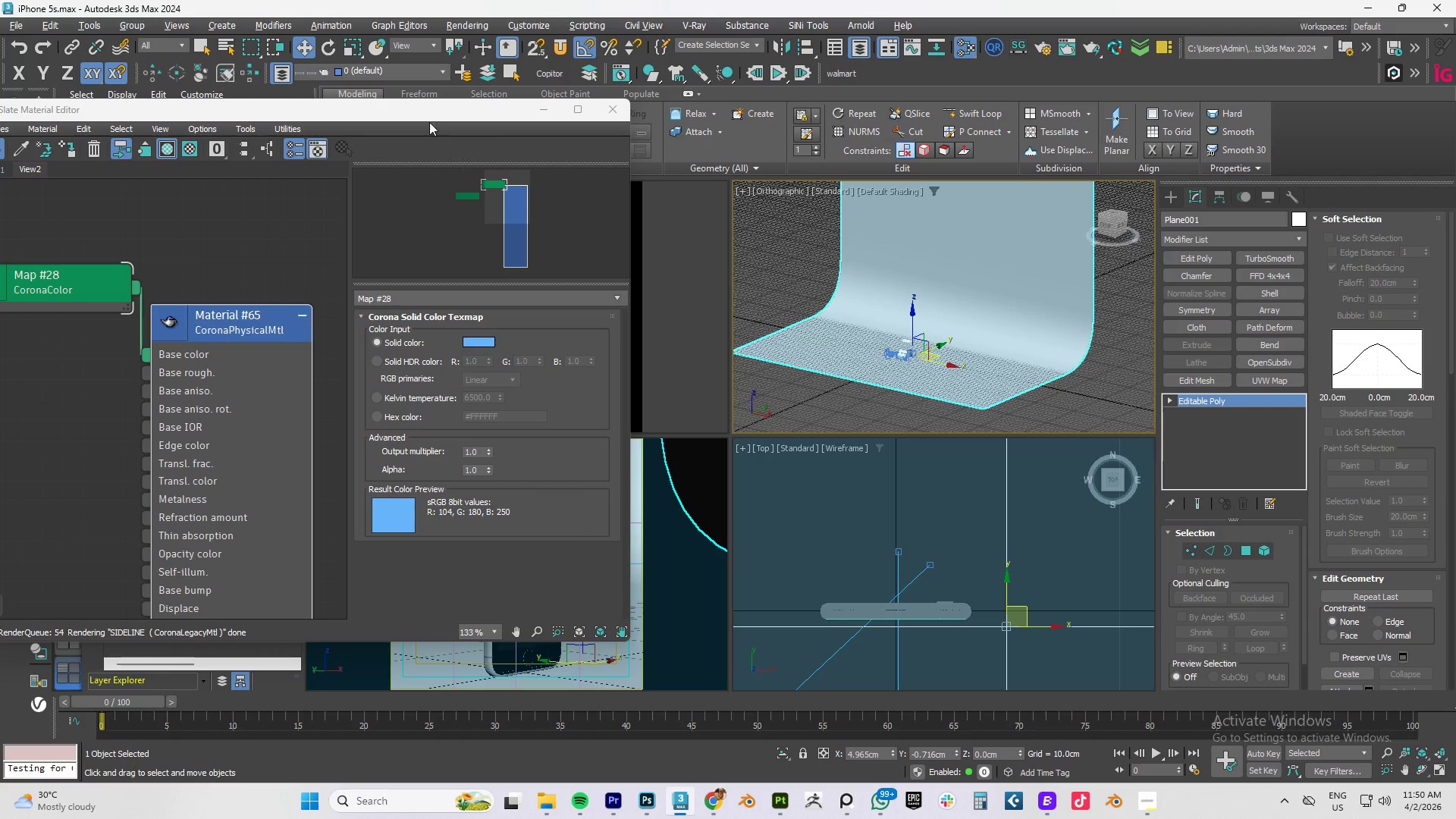 
left_click_drag(start_coordinate=[421, 114], to_coordinate=[387, 264])
 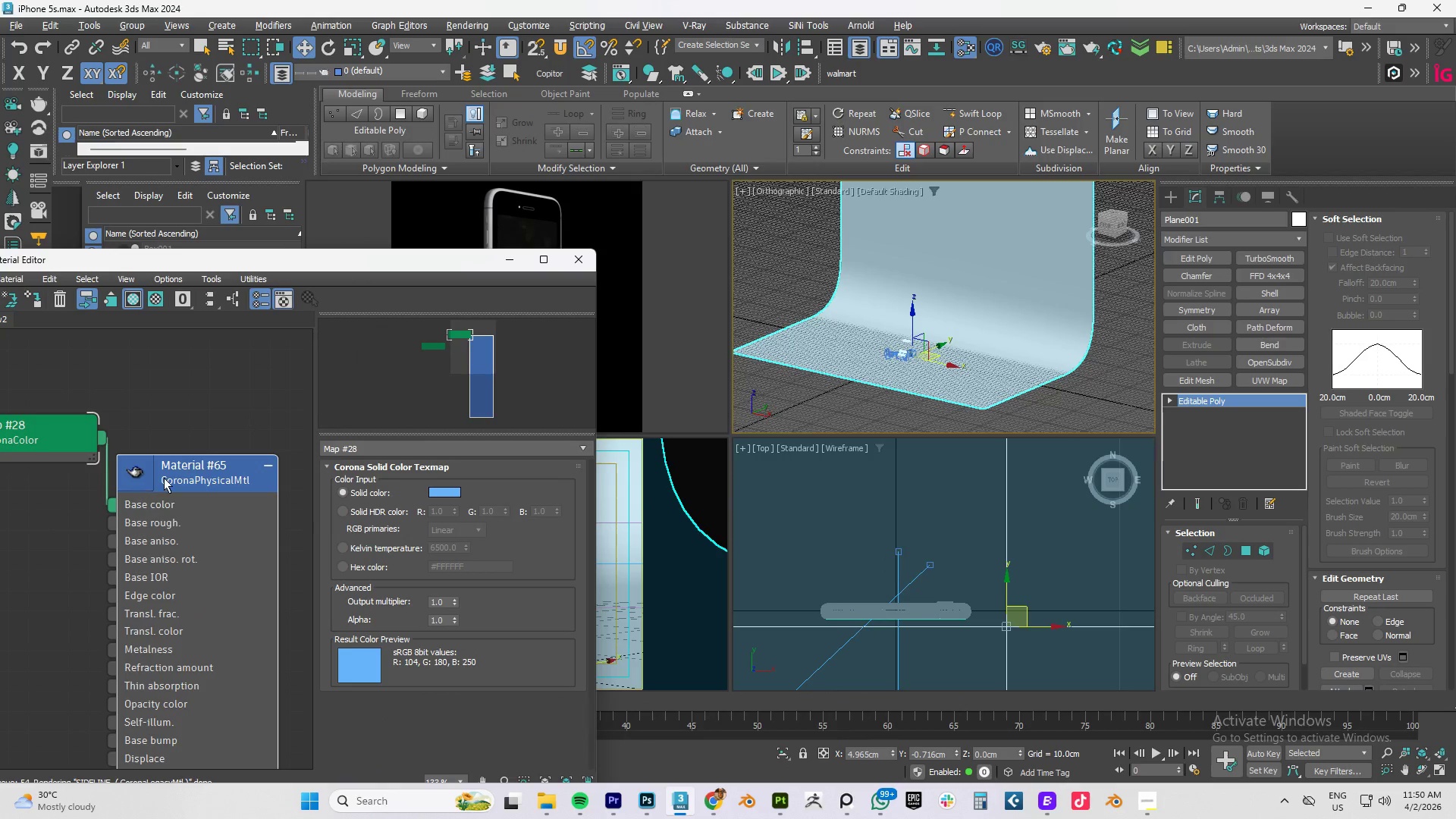 
right_click([165, 477])
 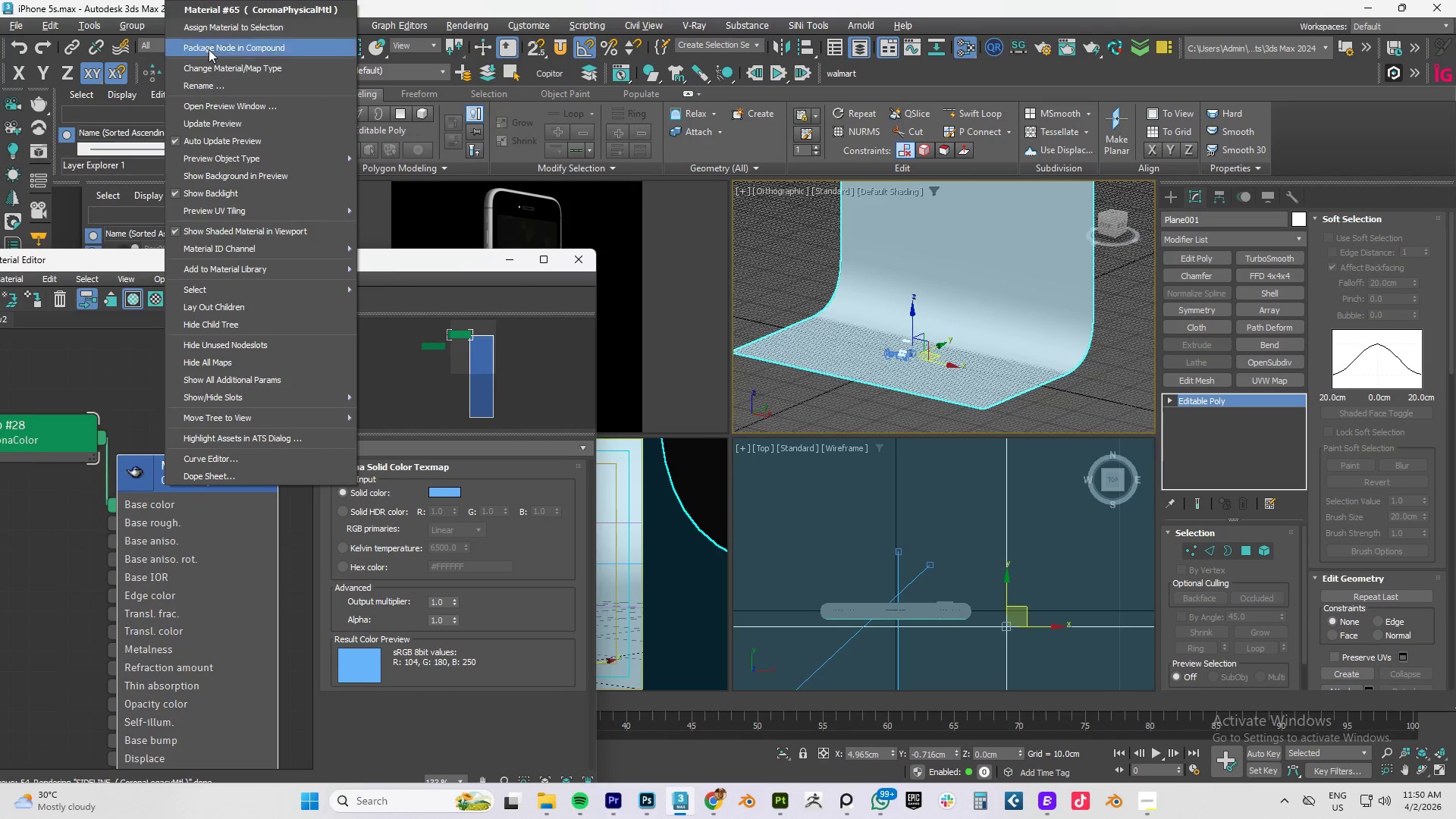 
left_click([206, 27])
 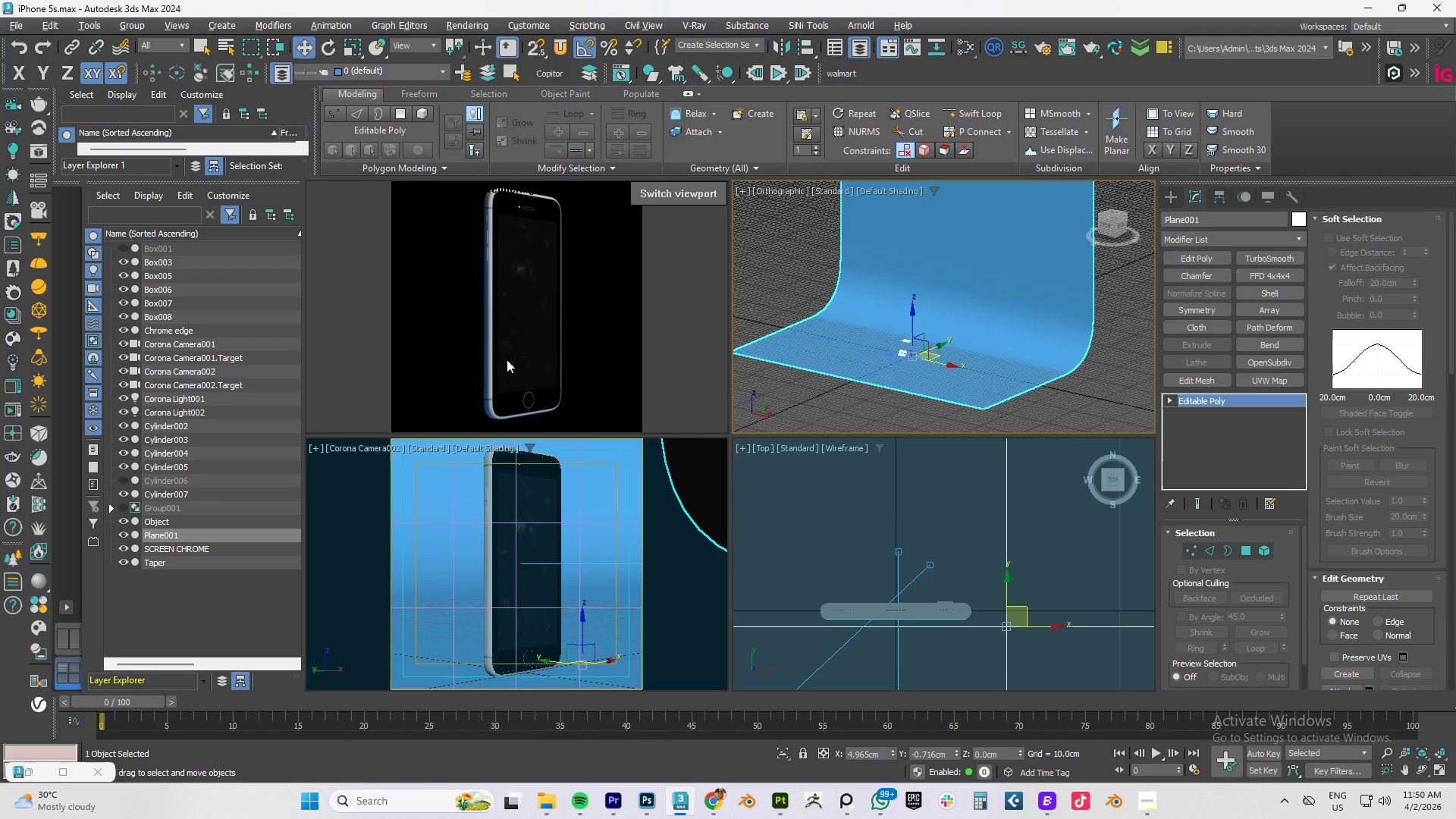 
wait(5.19)
 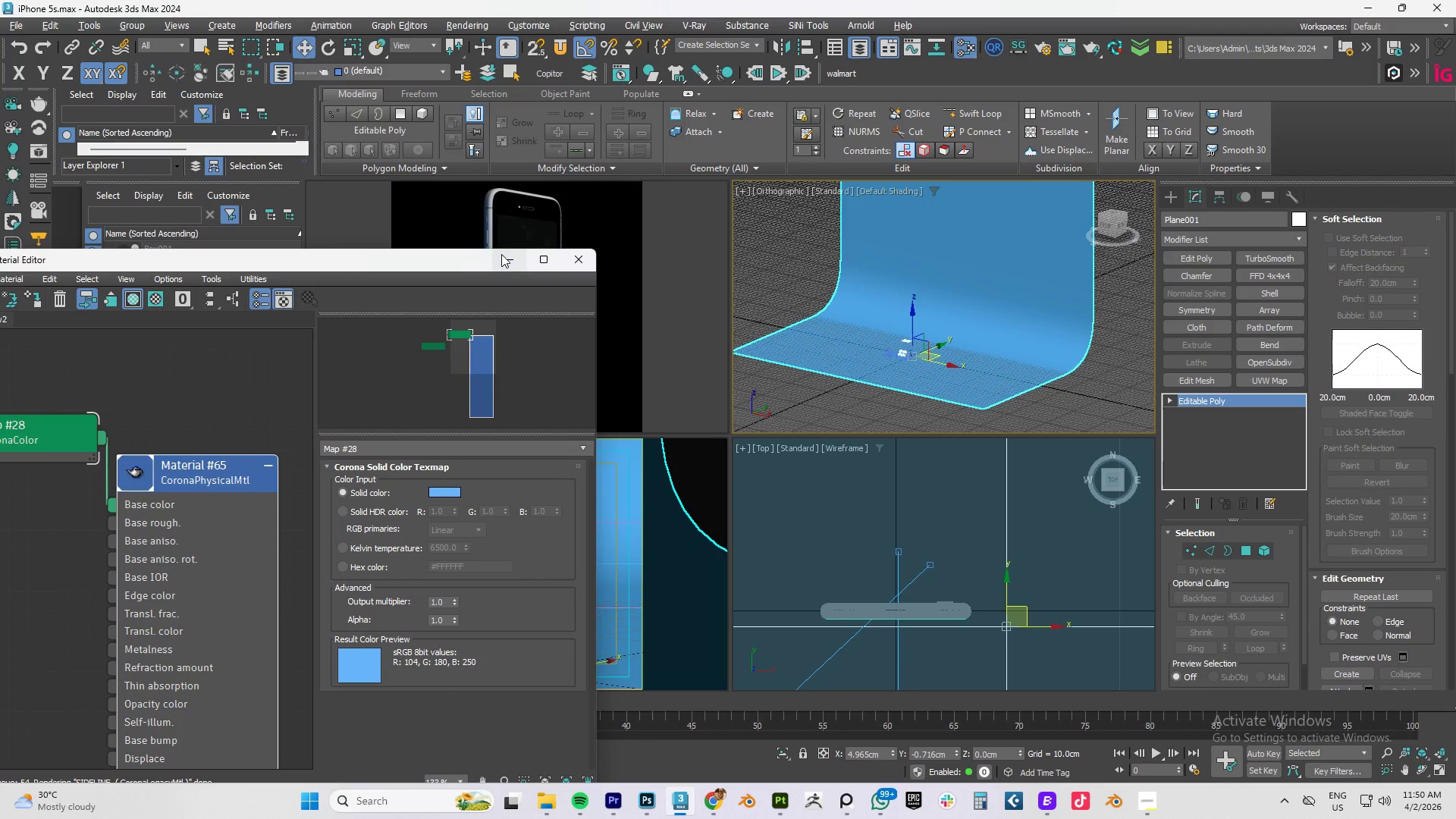 
right_click([1011, 364])
 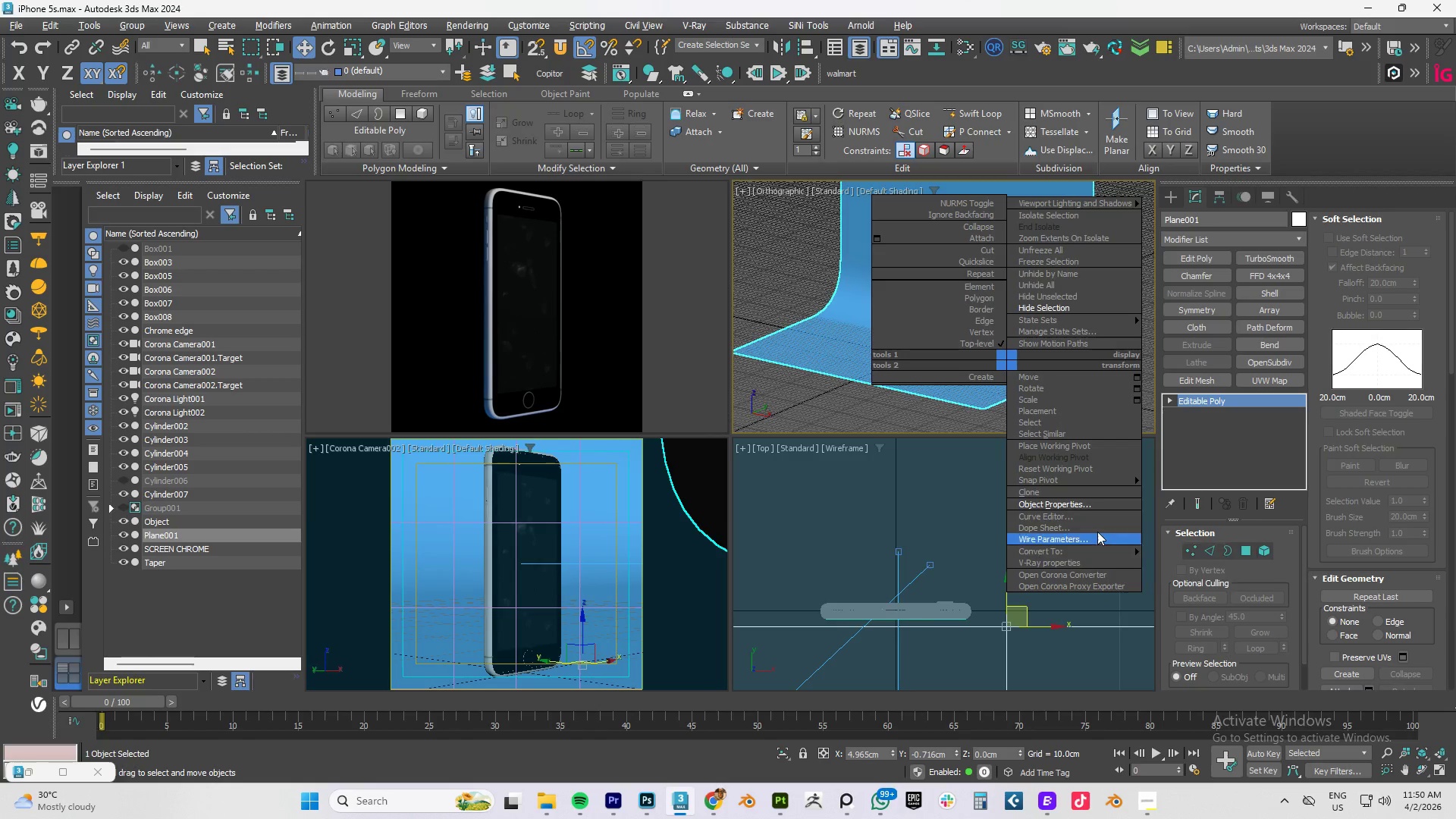 
left_click([1061, 500])
 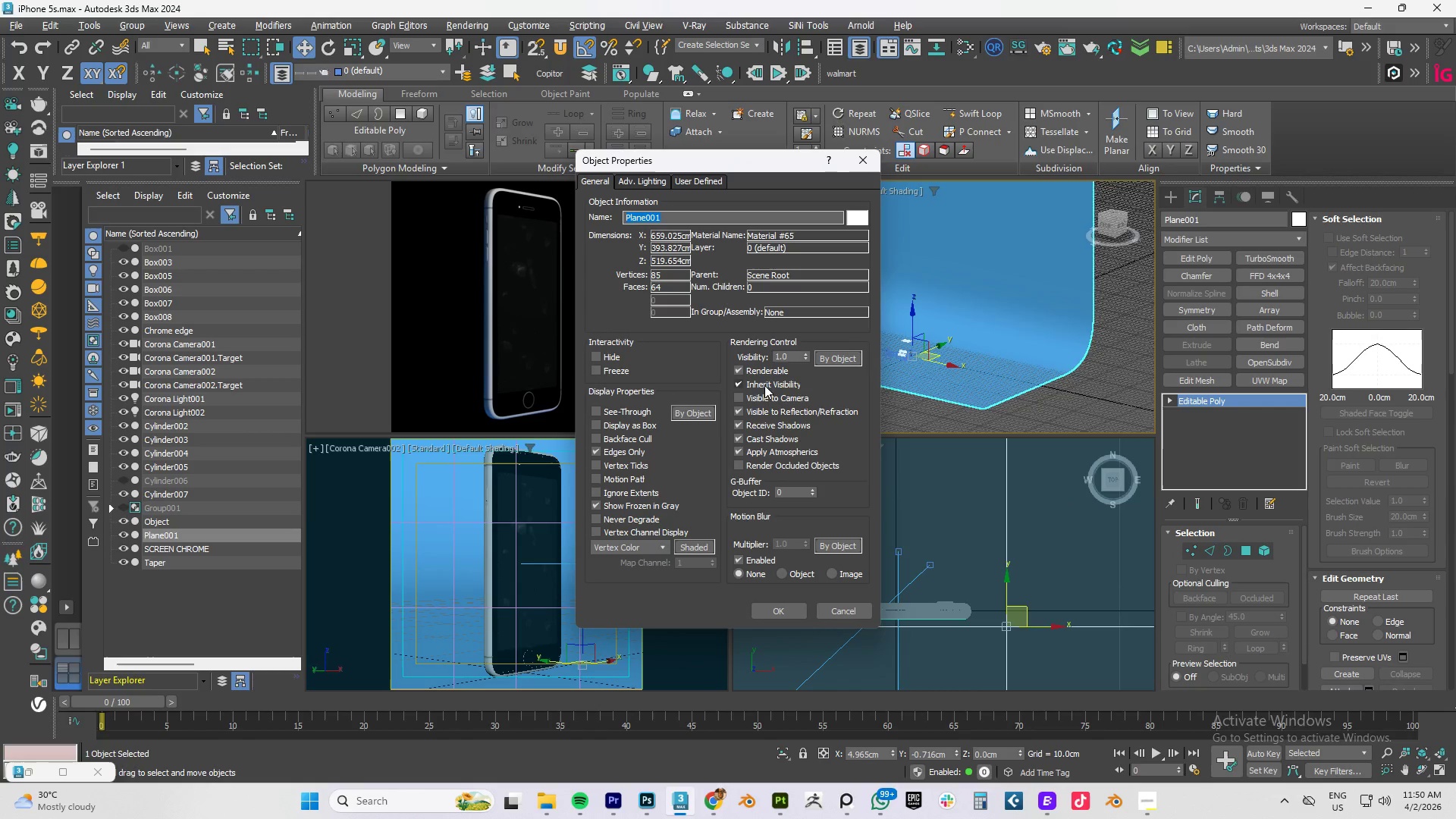 
left_click([752, 400])
 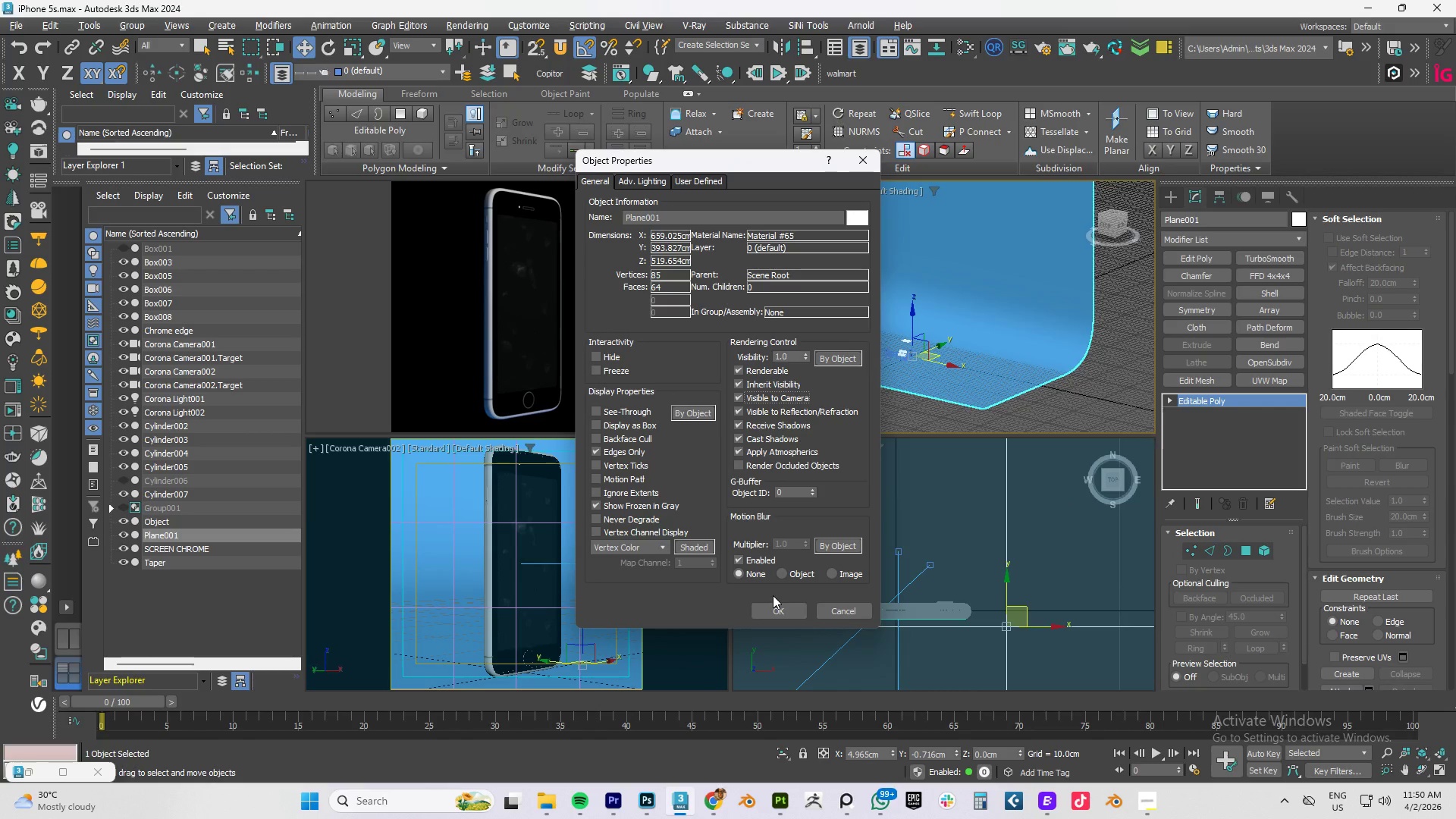 
left_click([774, 608])
 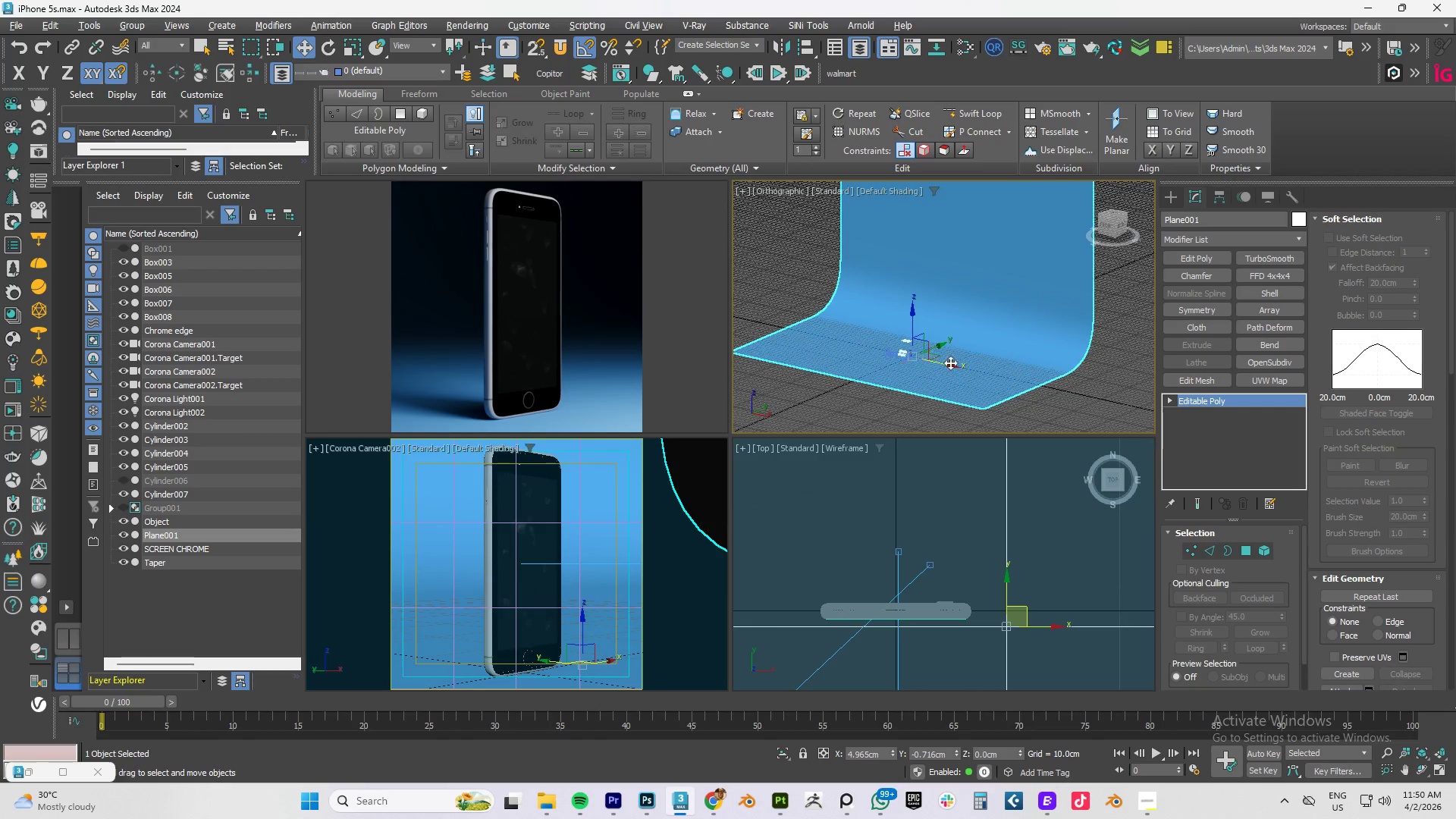 
left_click([964, 338])
 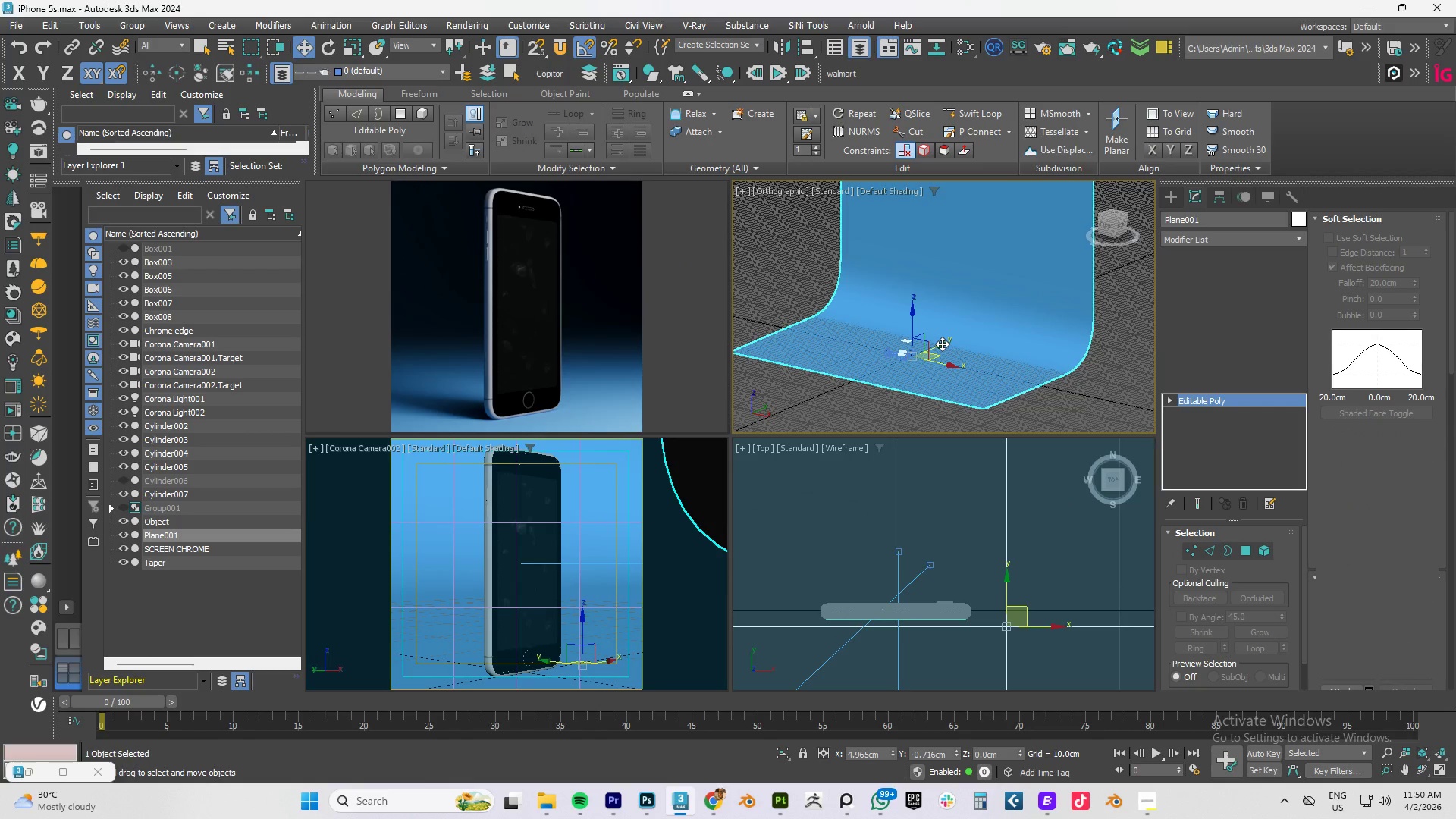 
left_click_drag(start_coordinate=[942, 344], to_coordinate=[919, 364])
 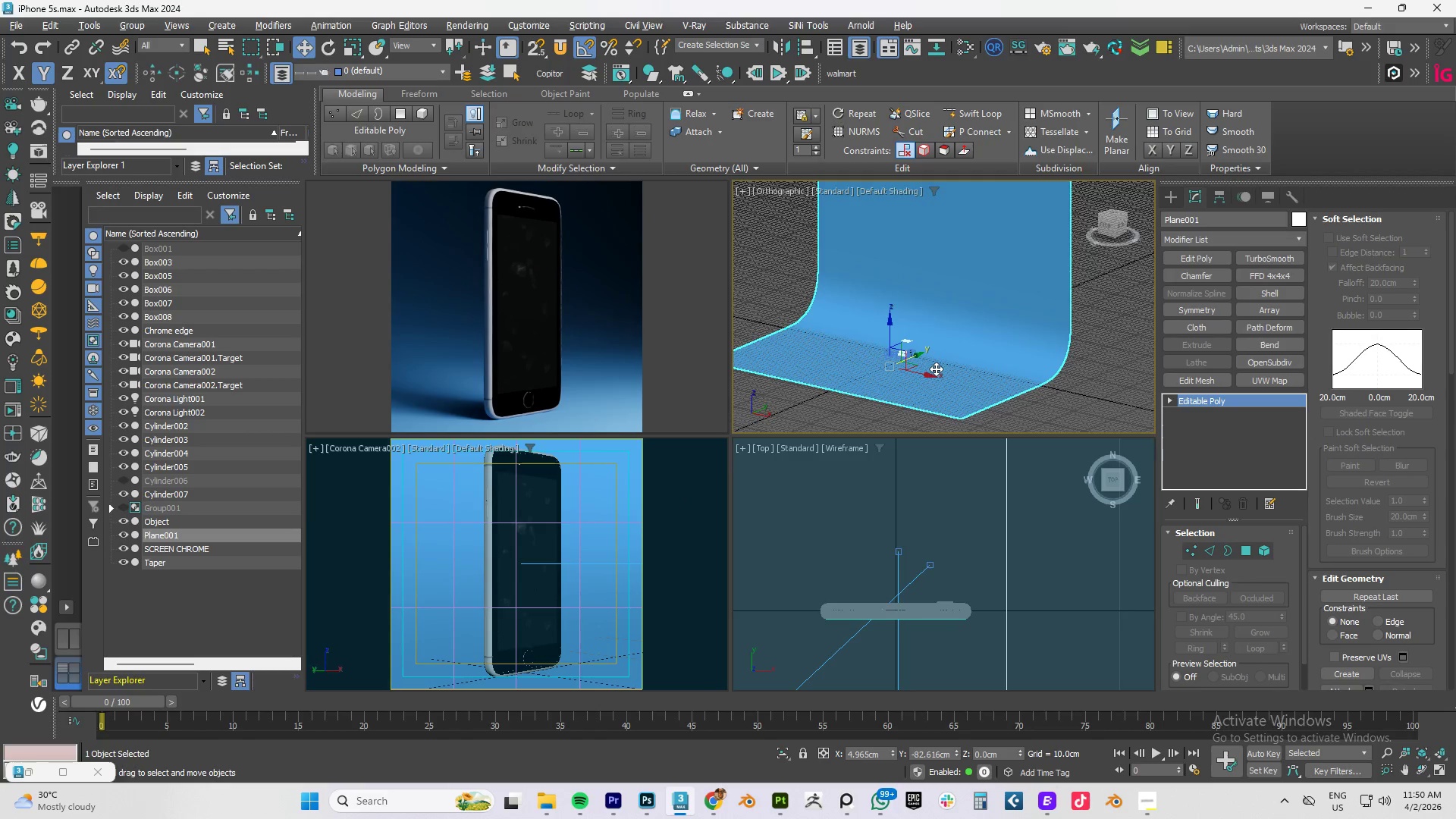 
key(M)
 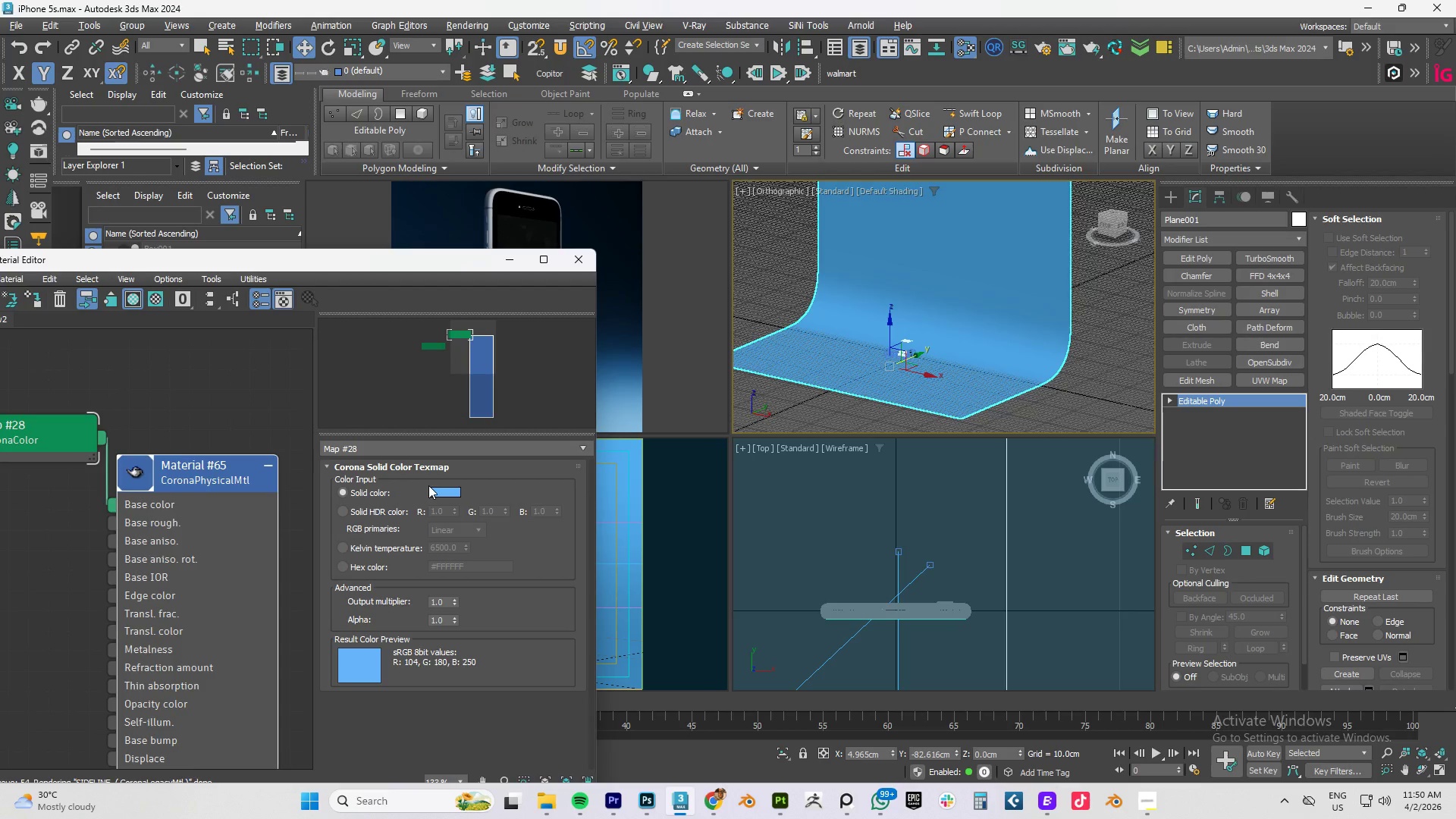 
double_click([435, 488])
 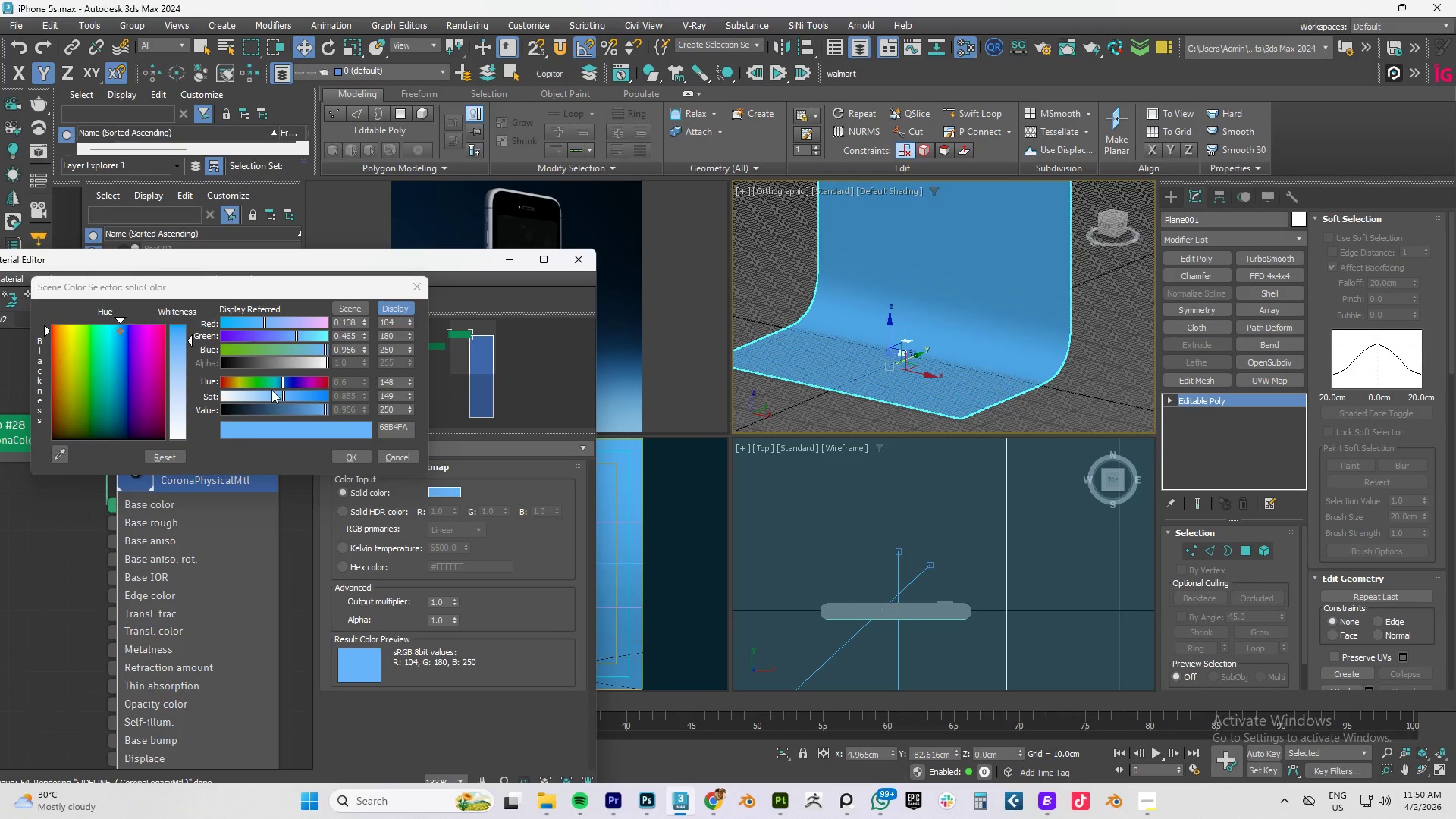 
left_click_drag(start_coordinate=[263, 397], to_coordinate=[200, 404])
 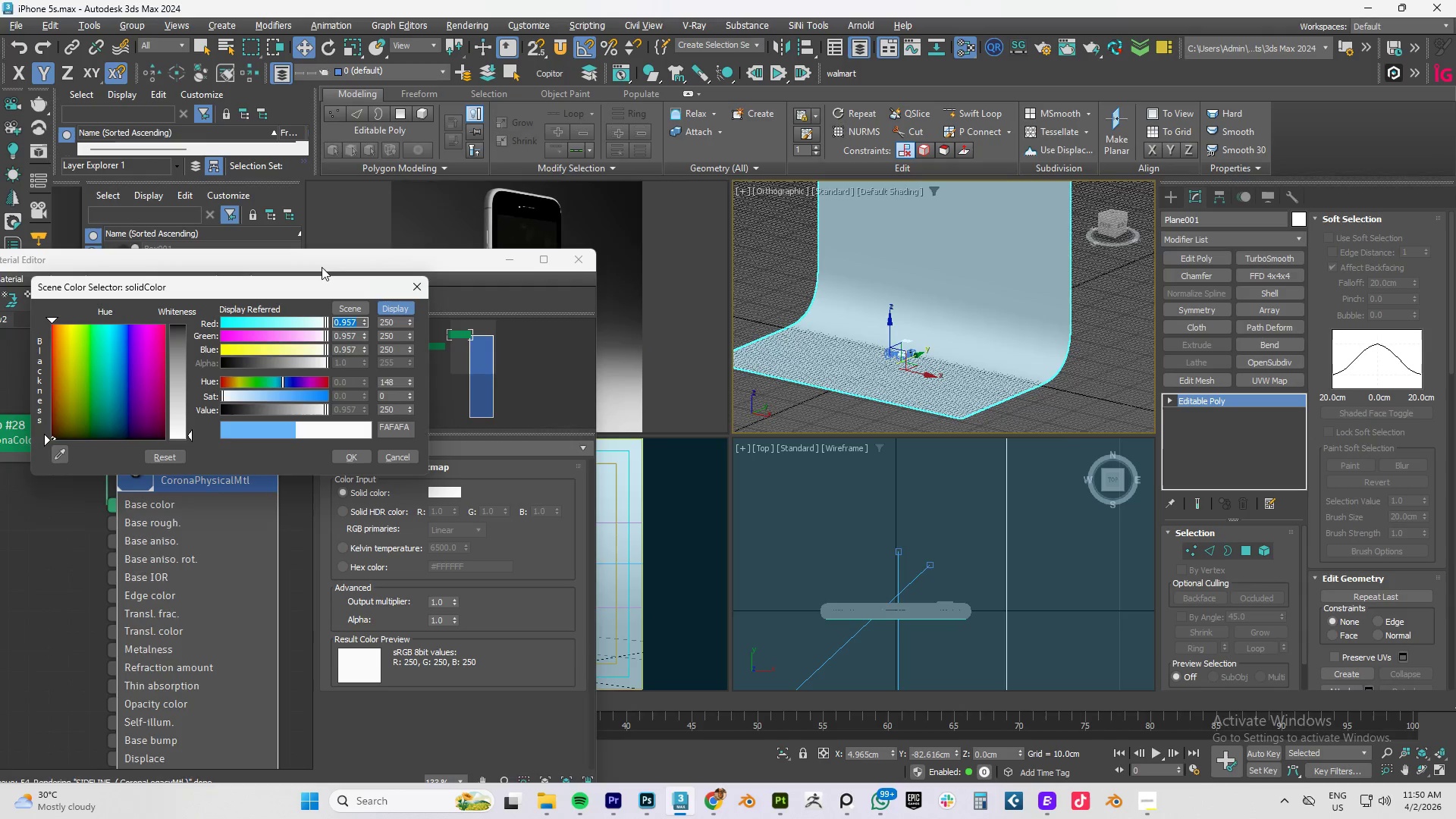 
left_click_drag(start_coordinate=[322, 263], to_coordinate=[304, 301])
 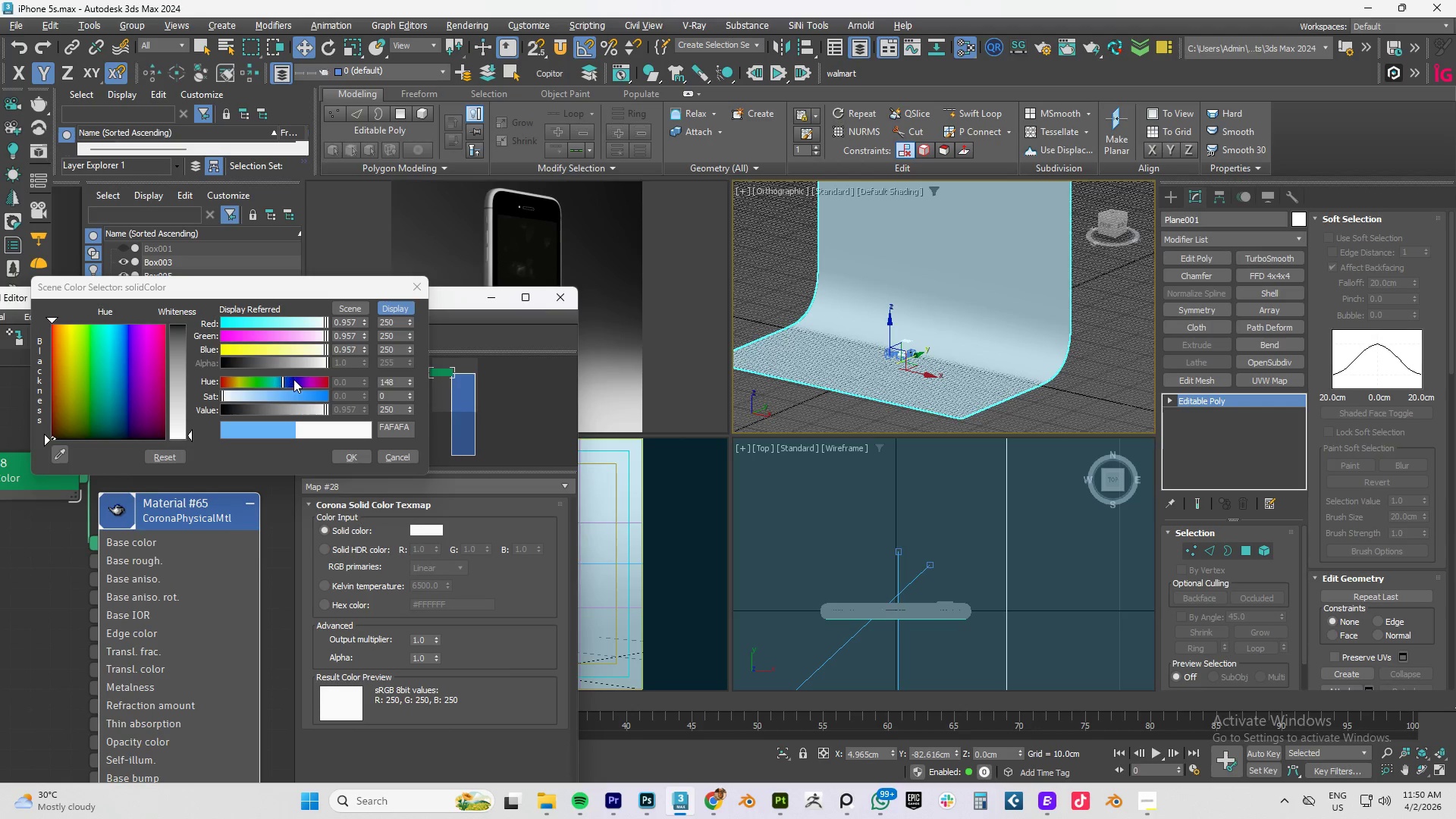 
left_click_drag(start_coordinate=[309, 379], to_coordinate=[314, 379])
 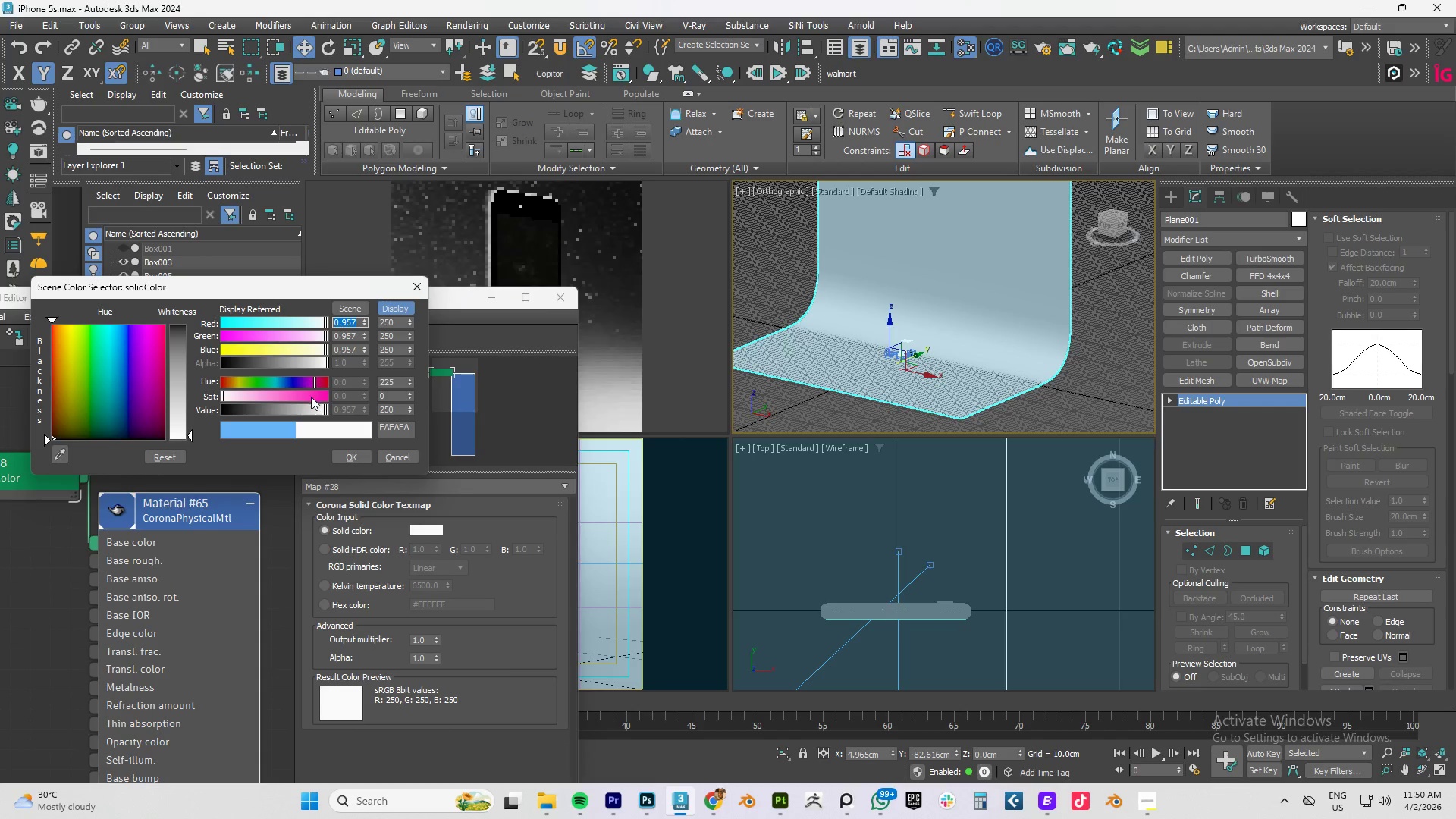 
left_click([311, 397])
 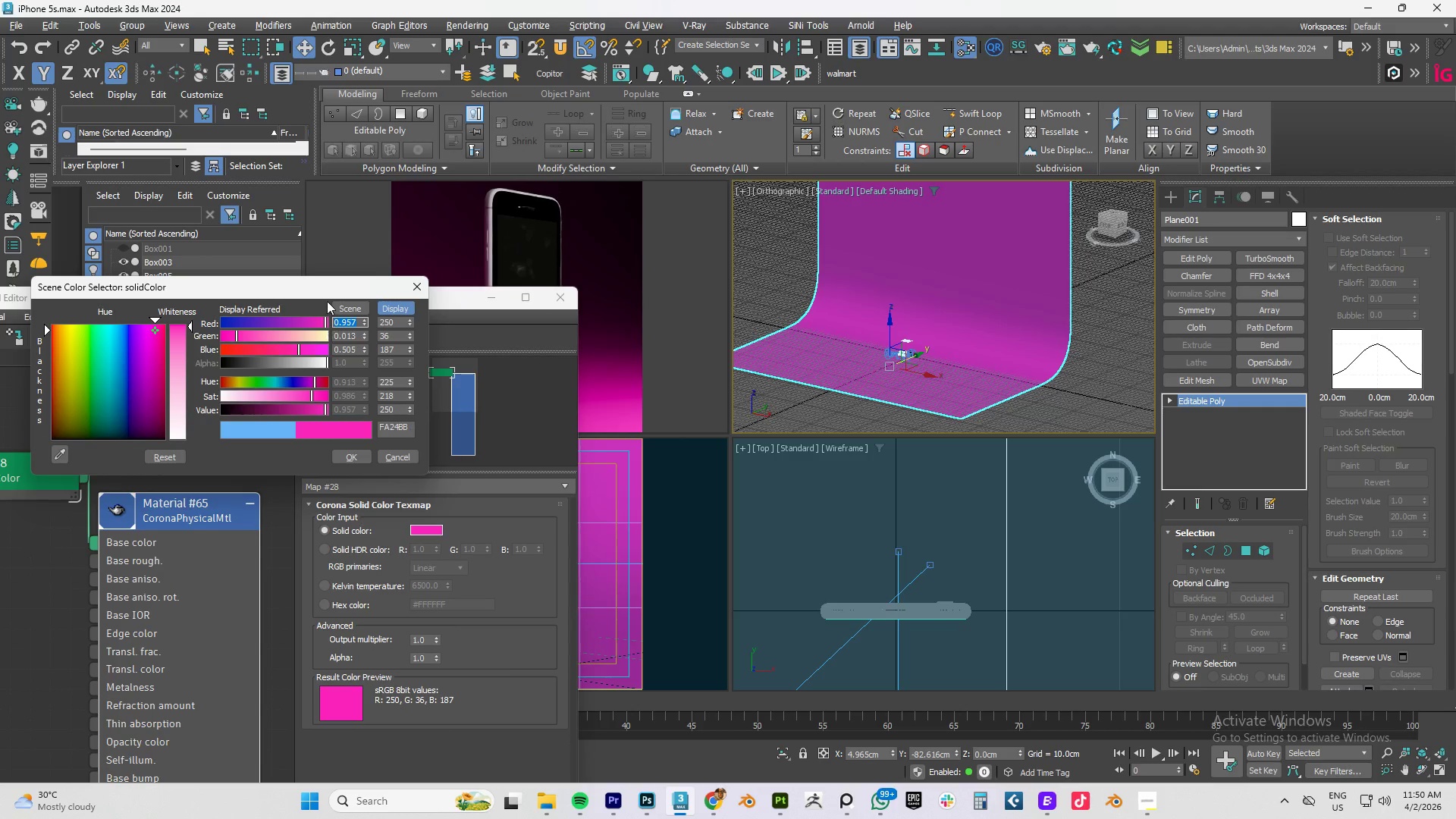 
left_click_drag(start_coordinate=[311, 286], to_coordinate=[1288, 410])
 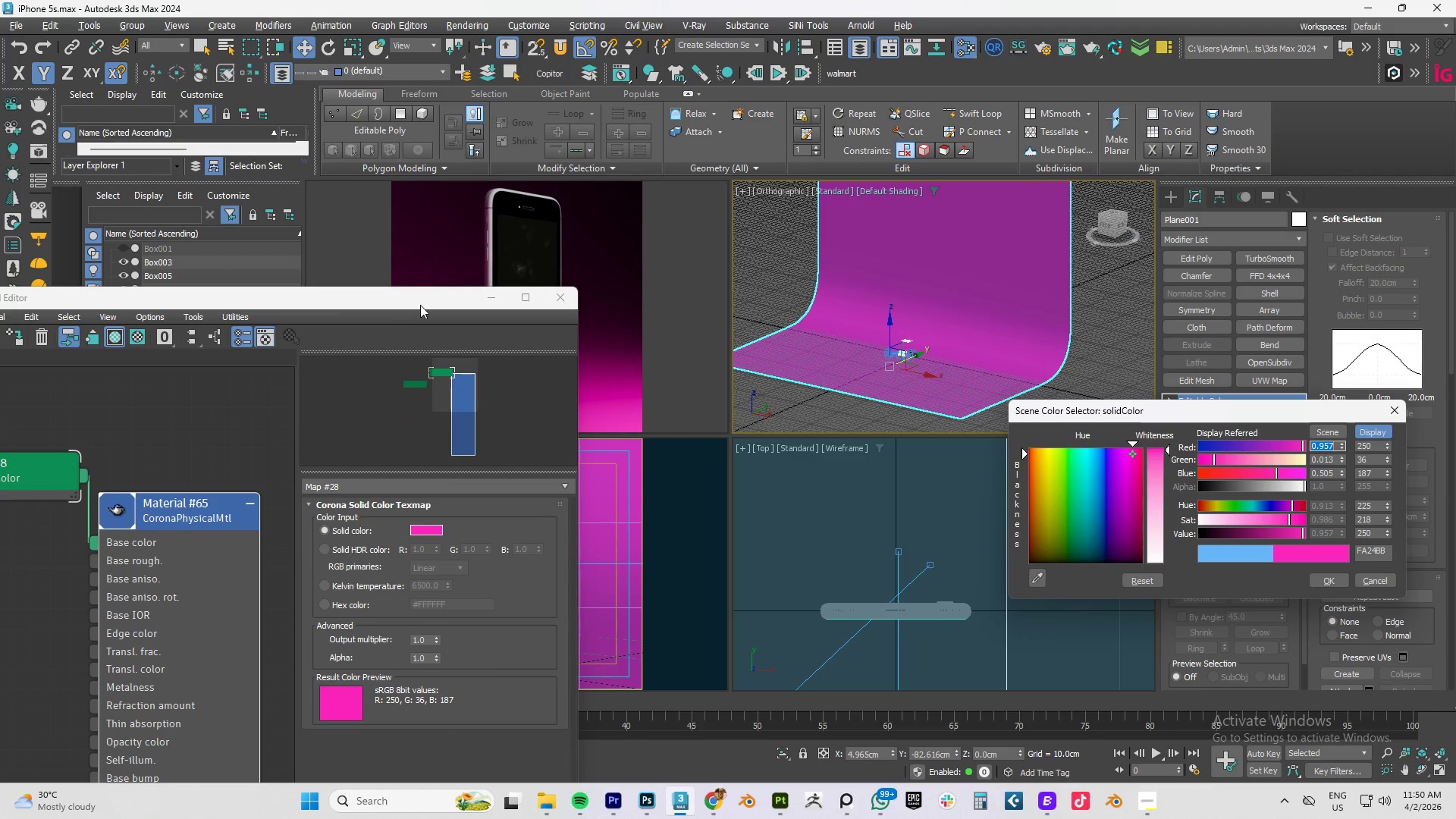 
left_click_drag(start_coordinate=[414, 305], to_coordinate=[219, 285])
 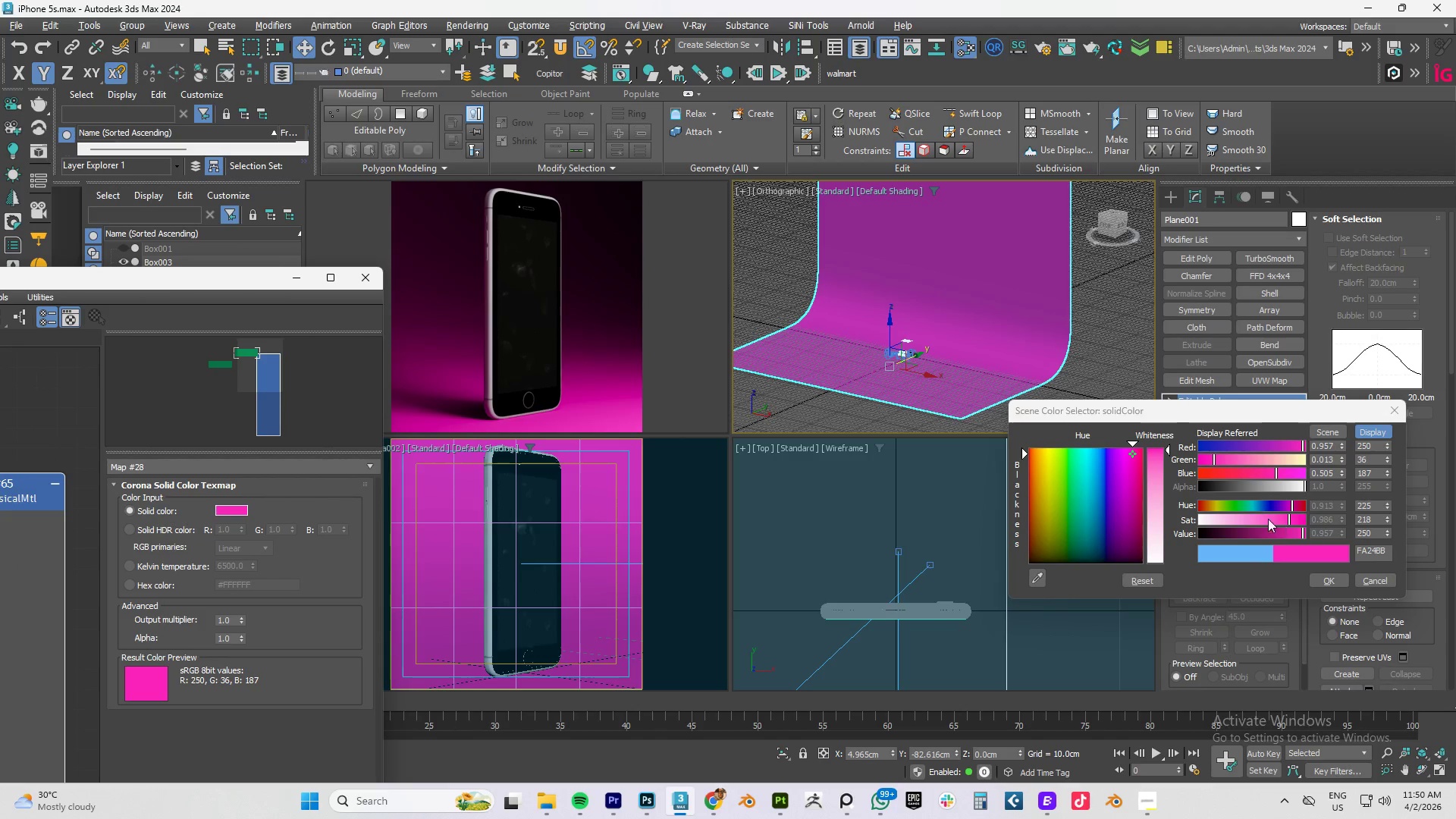 
left_click_drag(start_coordinate=[1233, 515], to_coordinate=[1228, 515])
 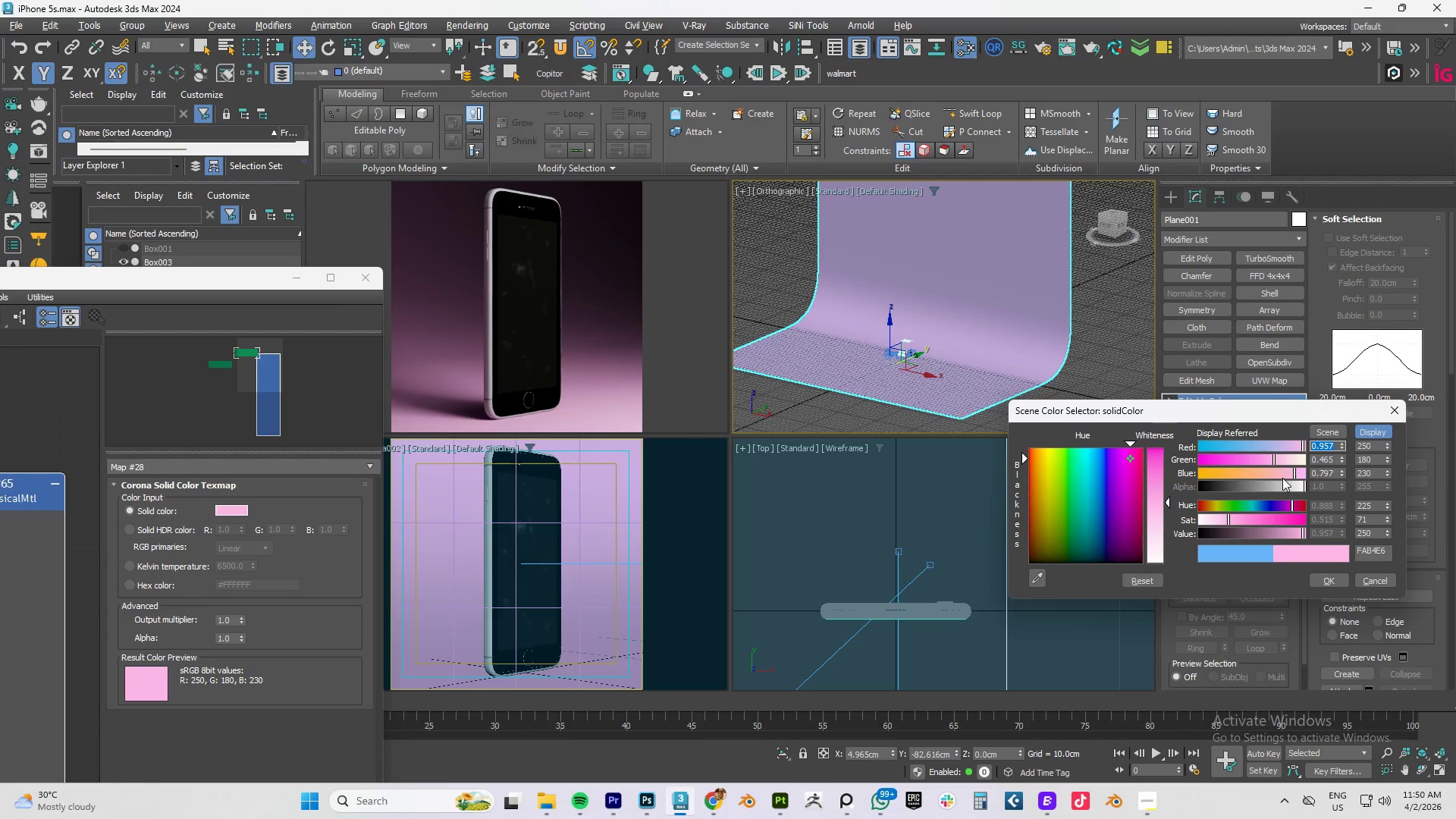 
left_click_drag(start_coordinate=[1249, 469], to_coordinate=[1190, 474])
 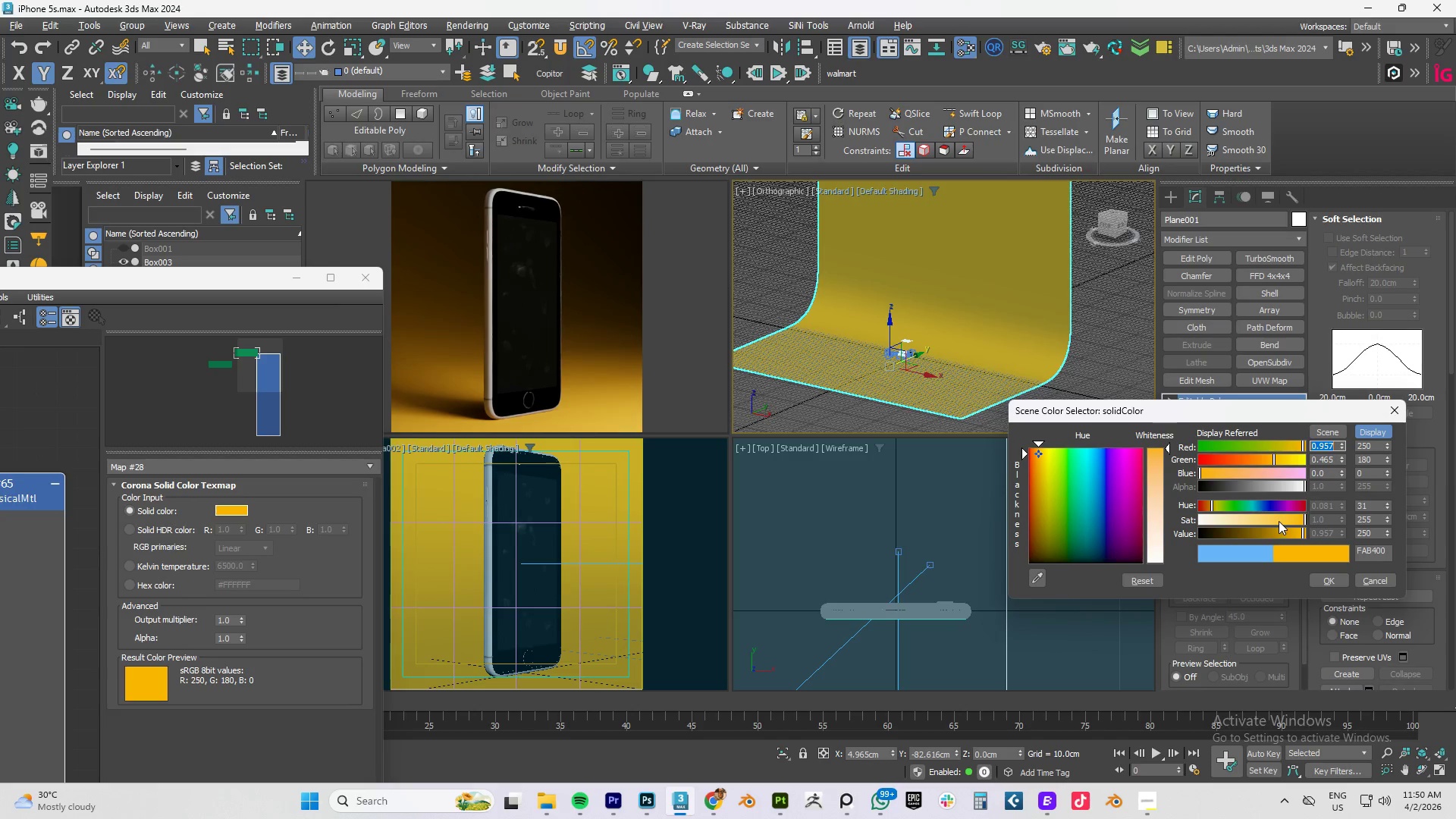 
left_click_drag(start_coordinate=[1279, 521], to_coordinate=[1311, 523])
 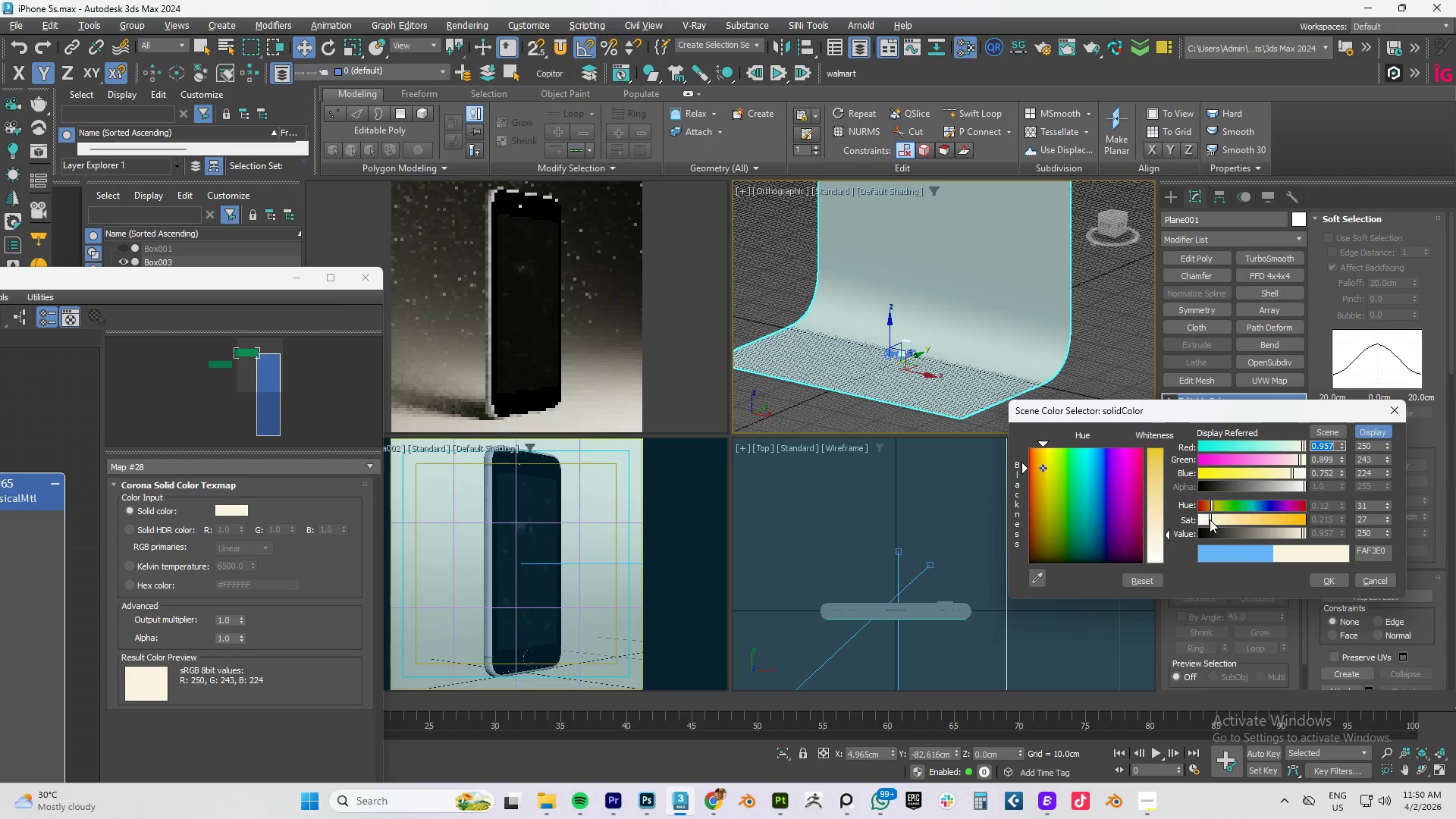 
key(Control+S)
 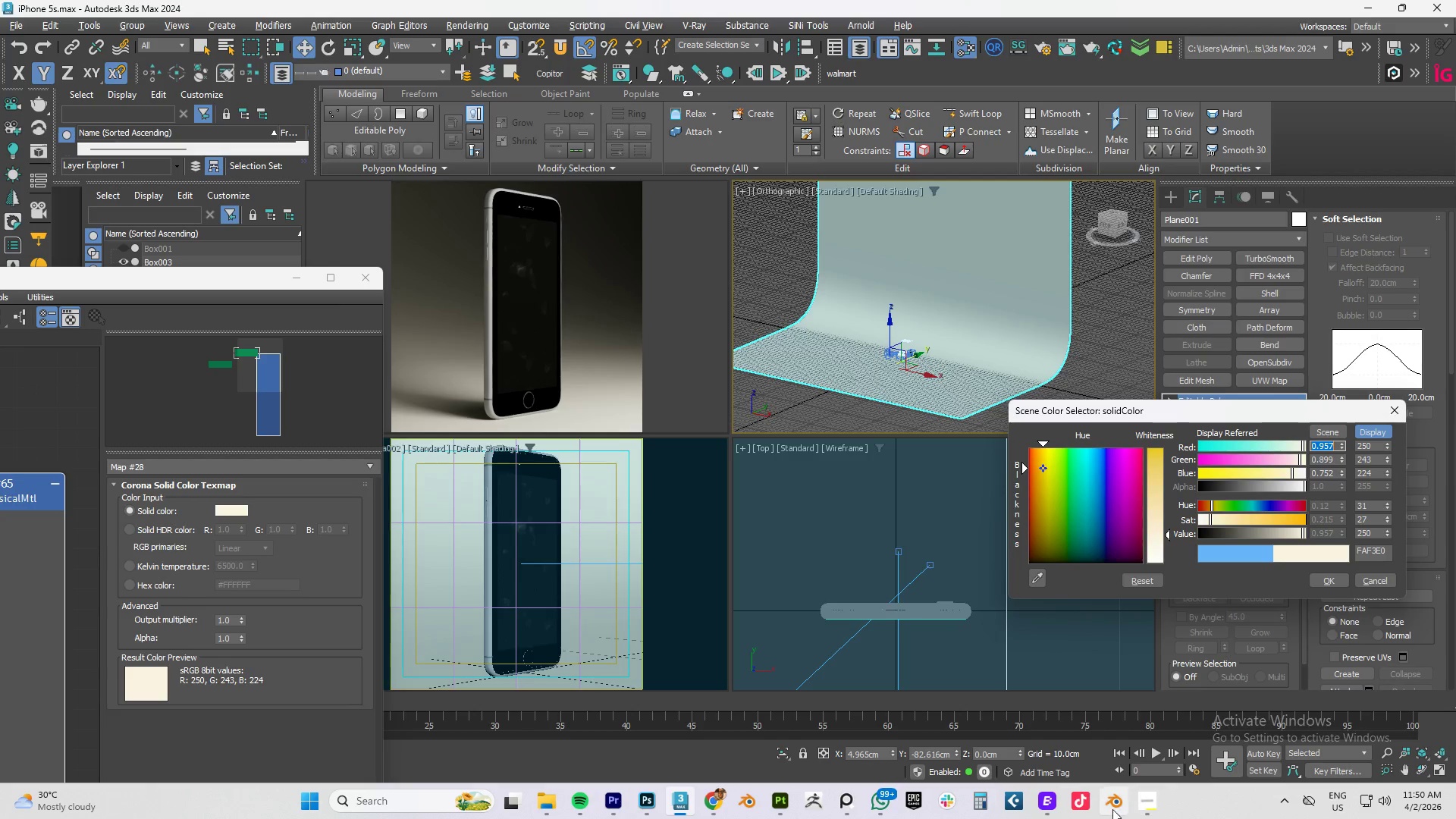 
left_click([1137, 802])